 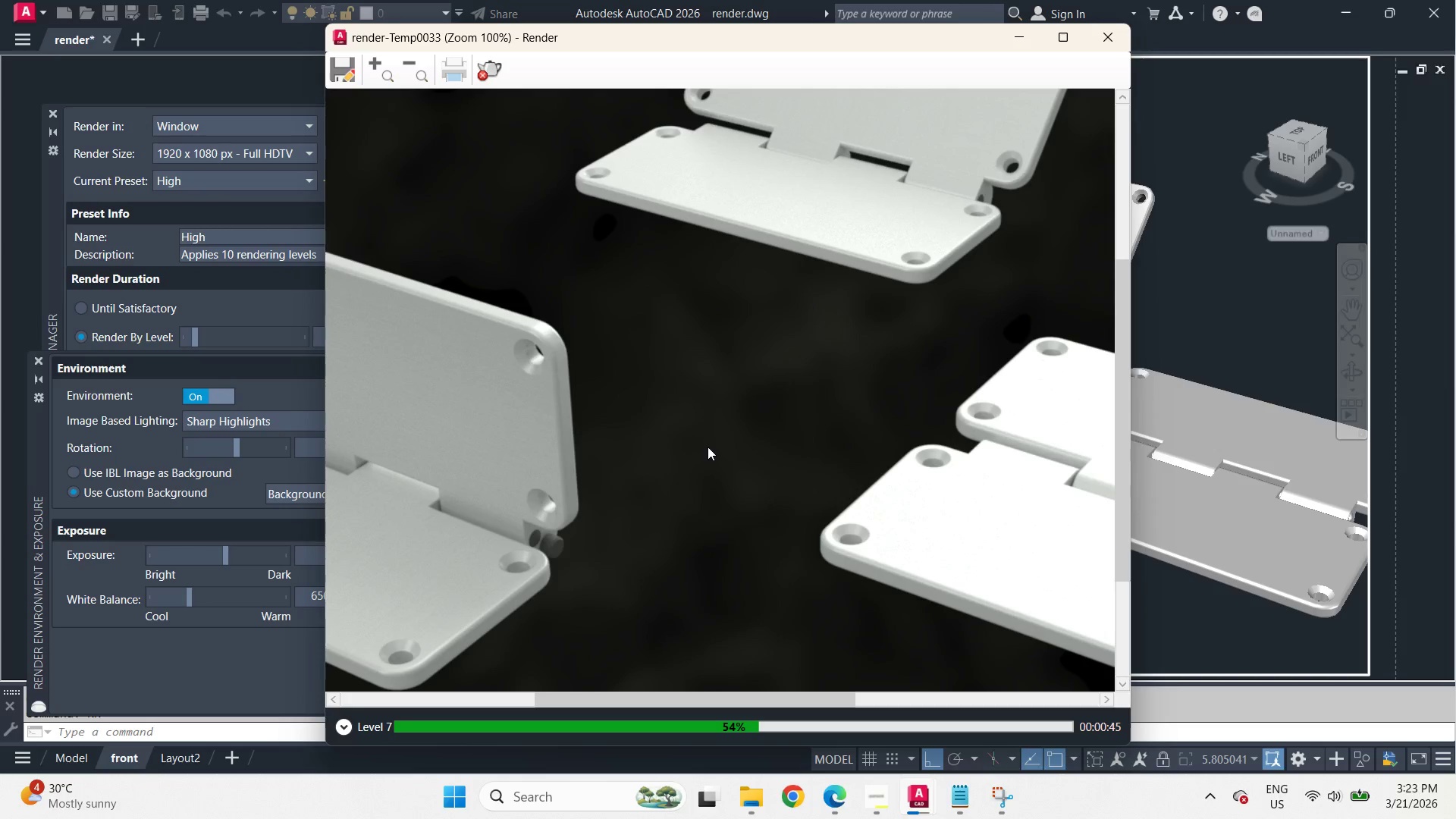 
scroll: coordinate [708, 447], scroll_direction: down, amount: 1.0
 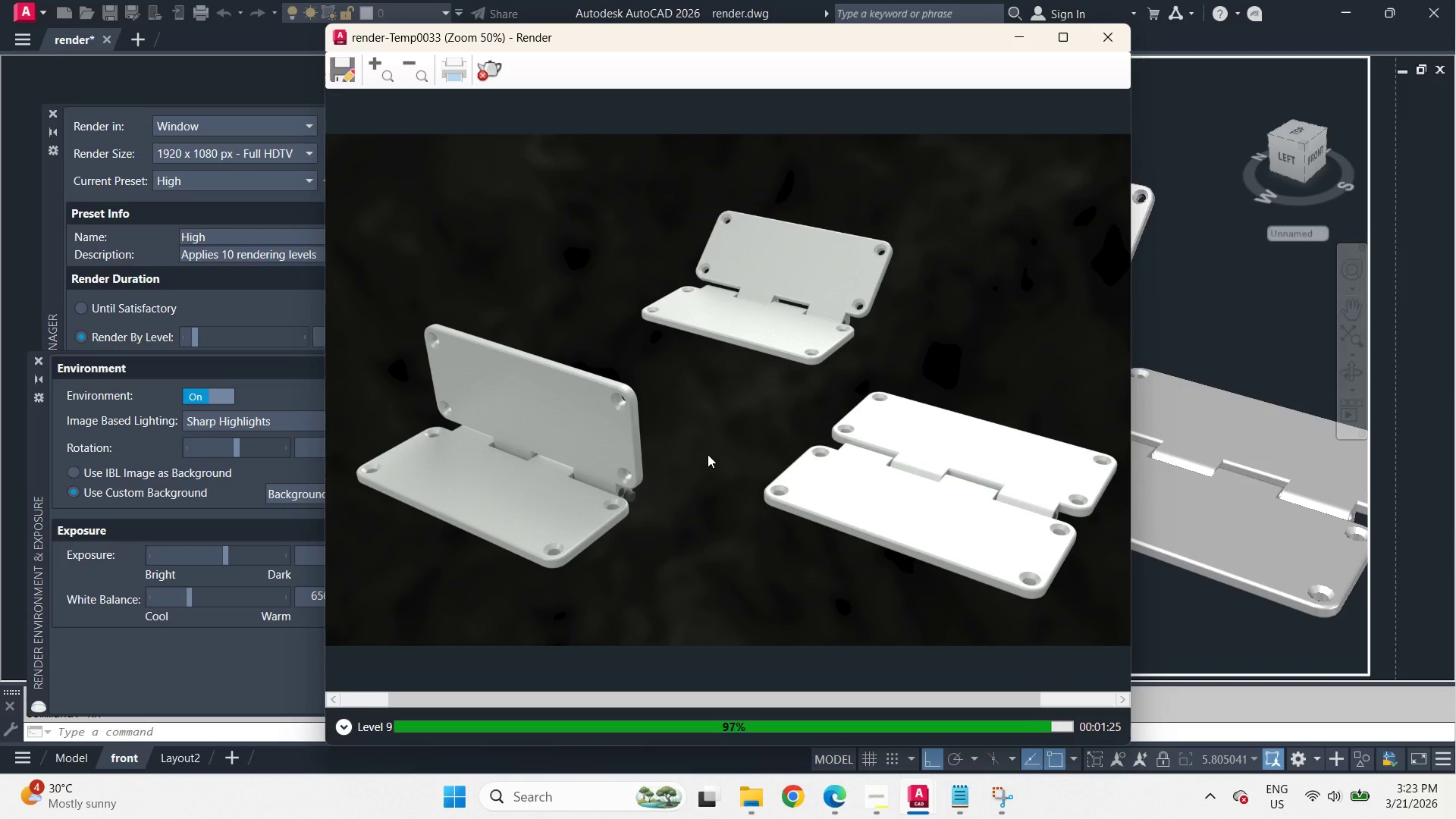 
wait(41.6)
 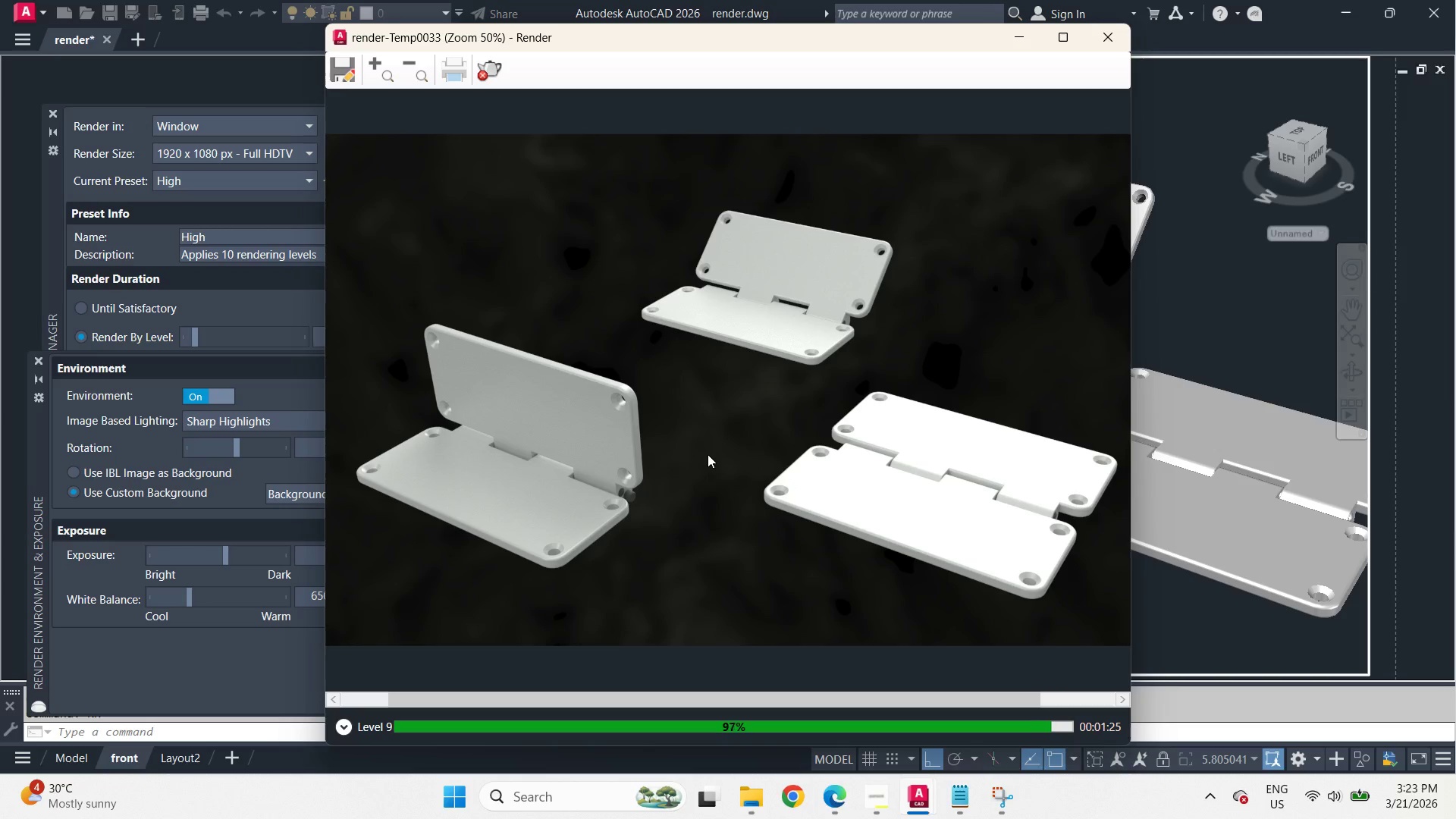 
left_click([345, 74])
 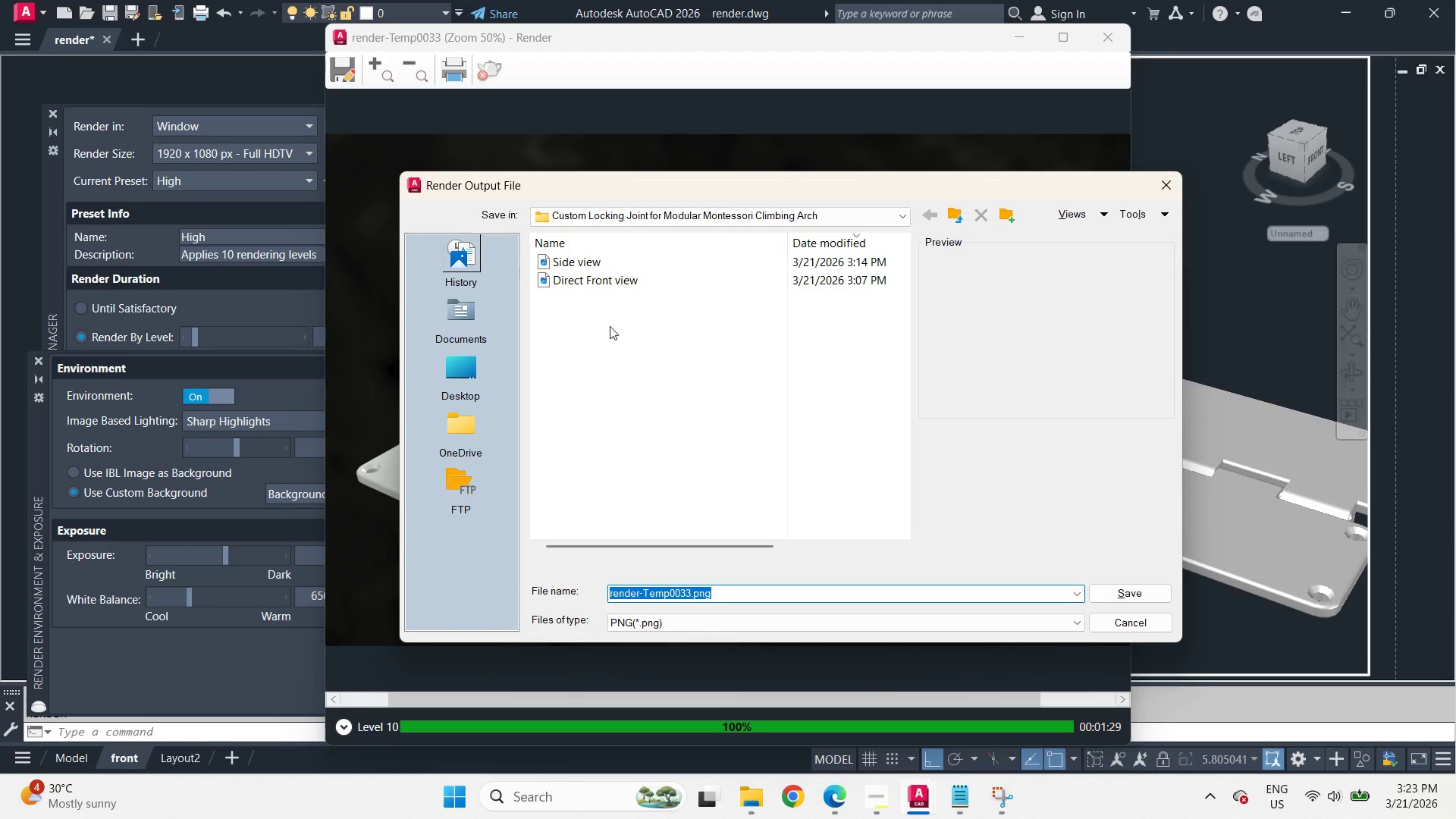 
key(Control+V)
 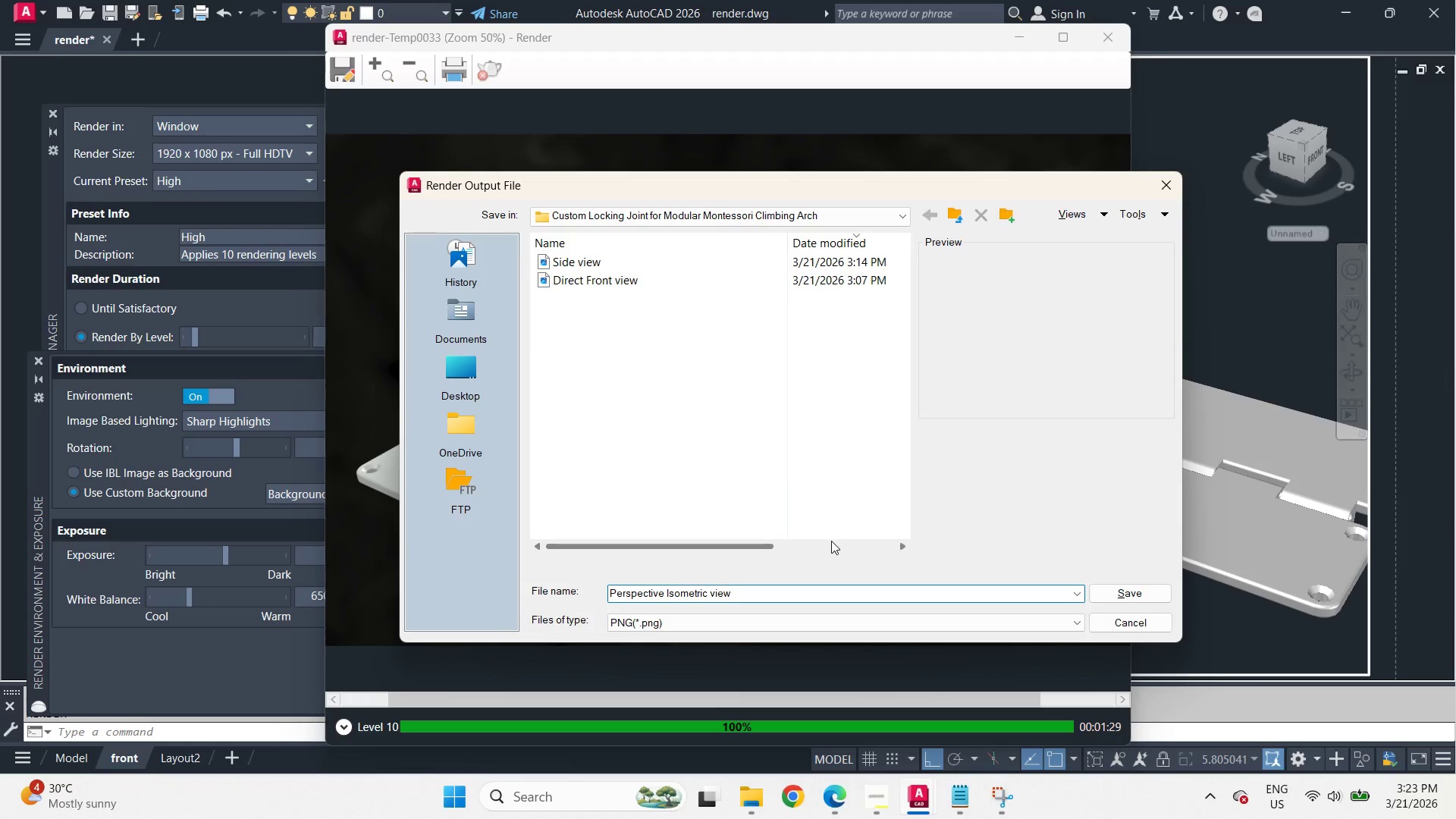 
left_click_drag(start_coordinate=[780, 469], to_coordinate=[855, 469])
 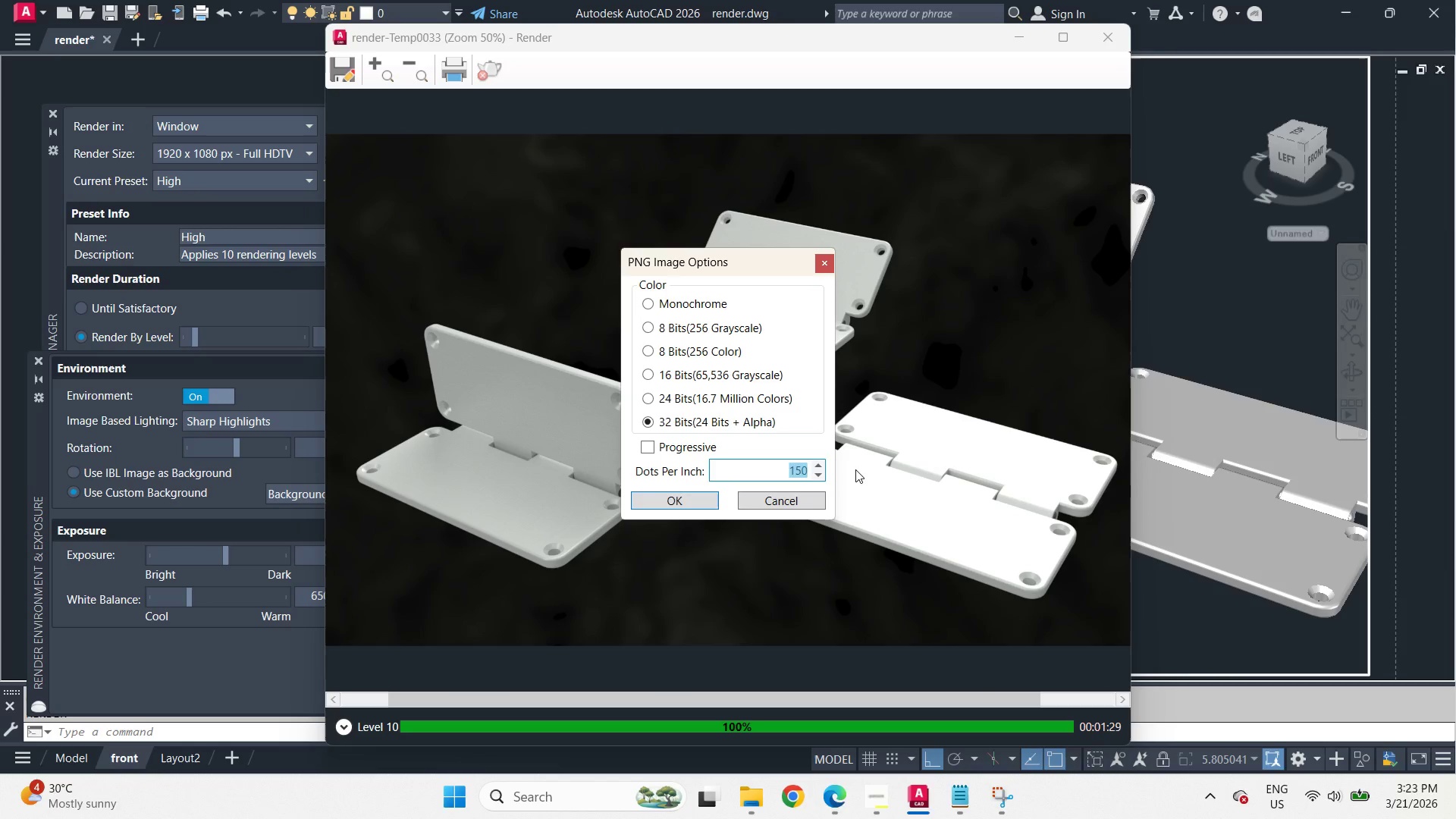 
key(Numpad6)
 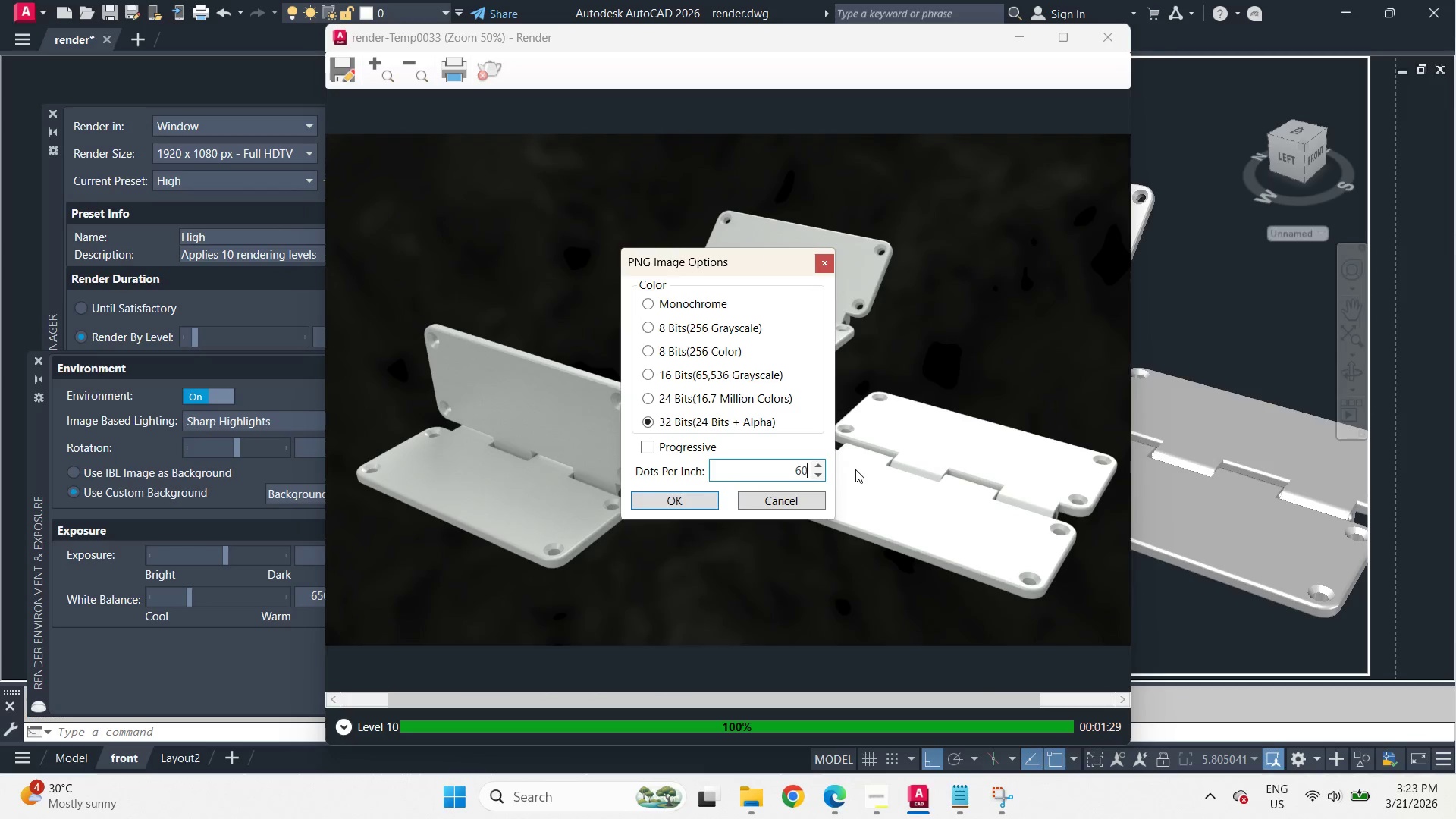 
key(Numpad0)
 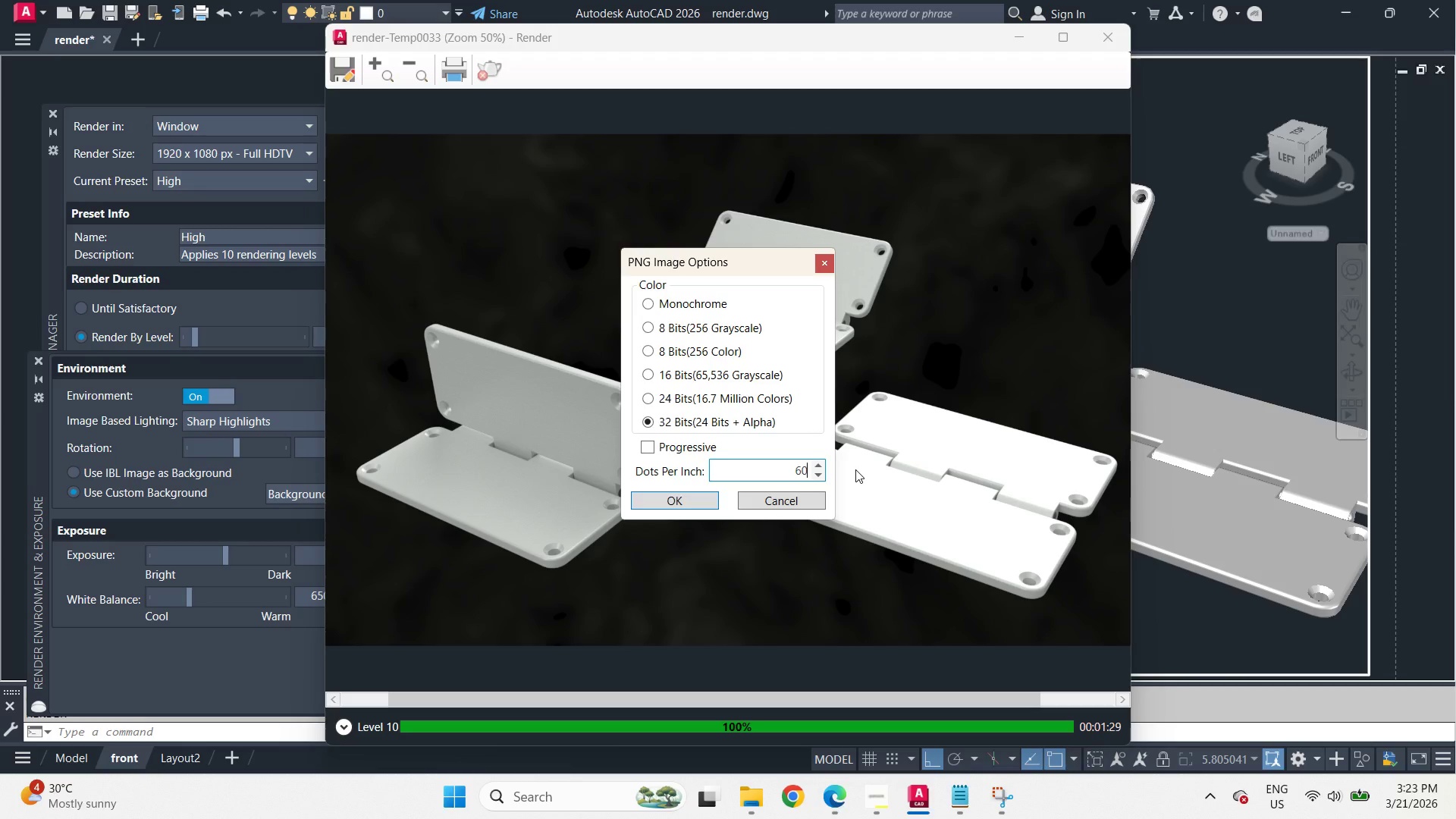 
key(Numpad0)
 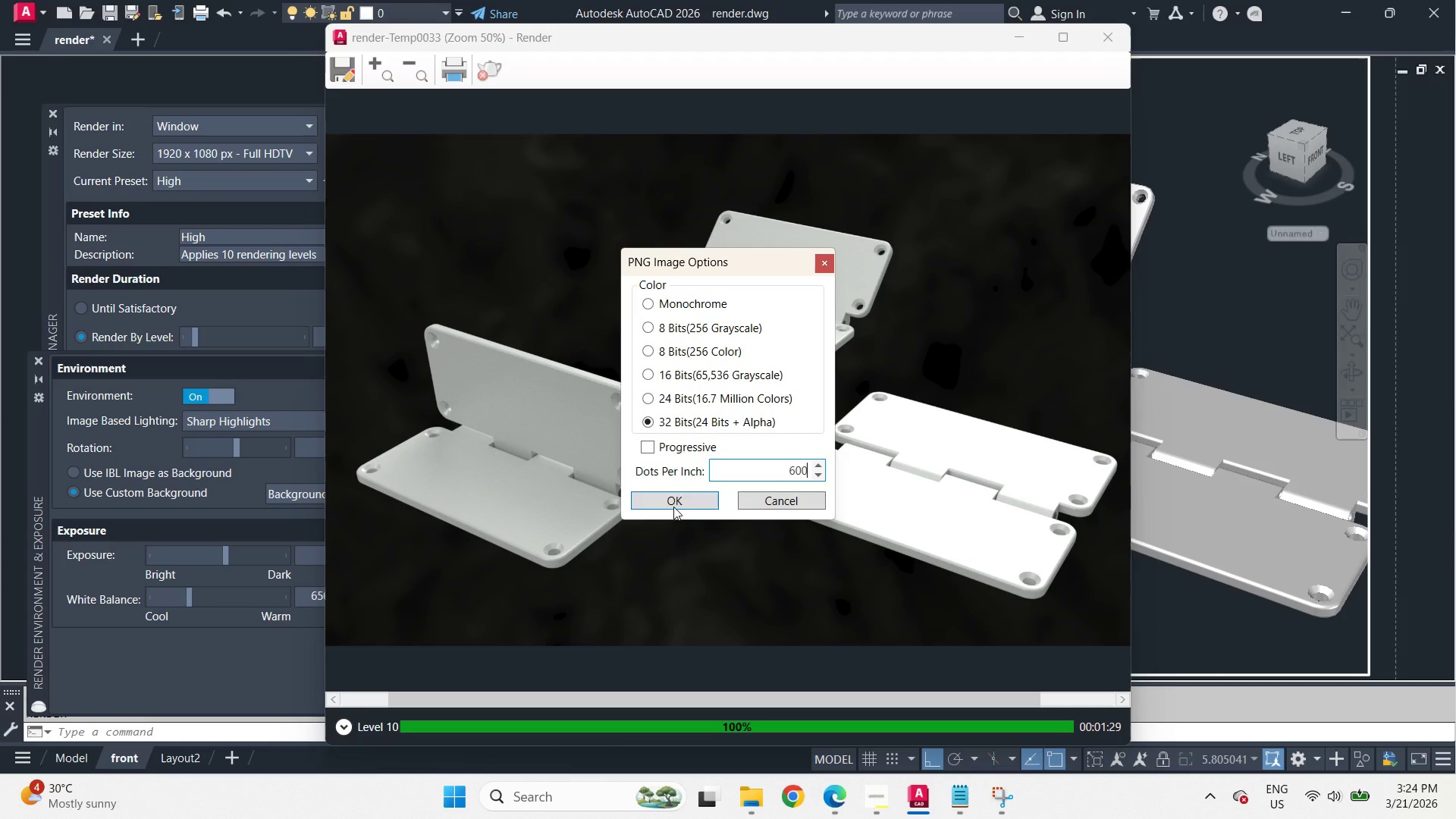 
left_click([673, 504])
 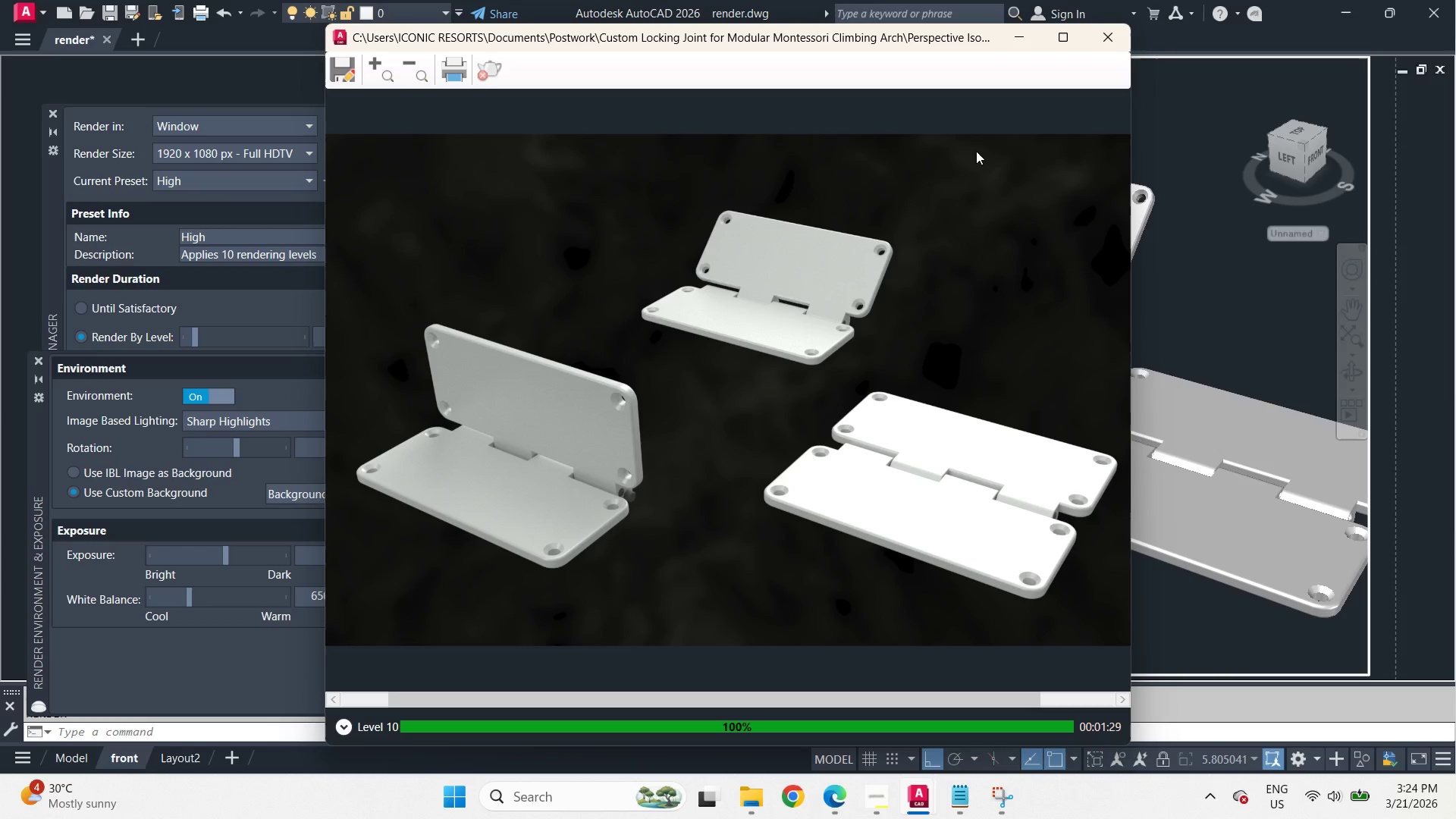 
left_click([1105, 42])
 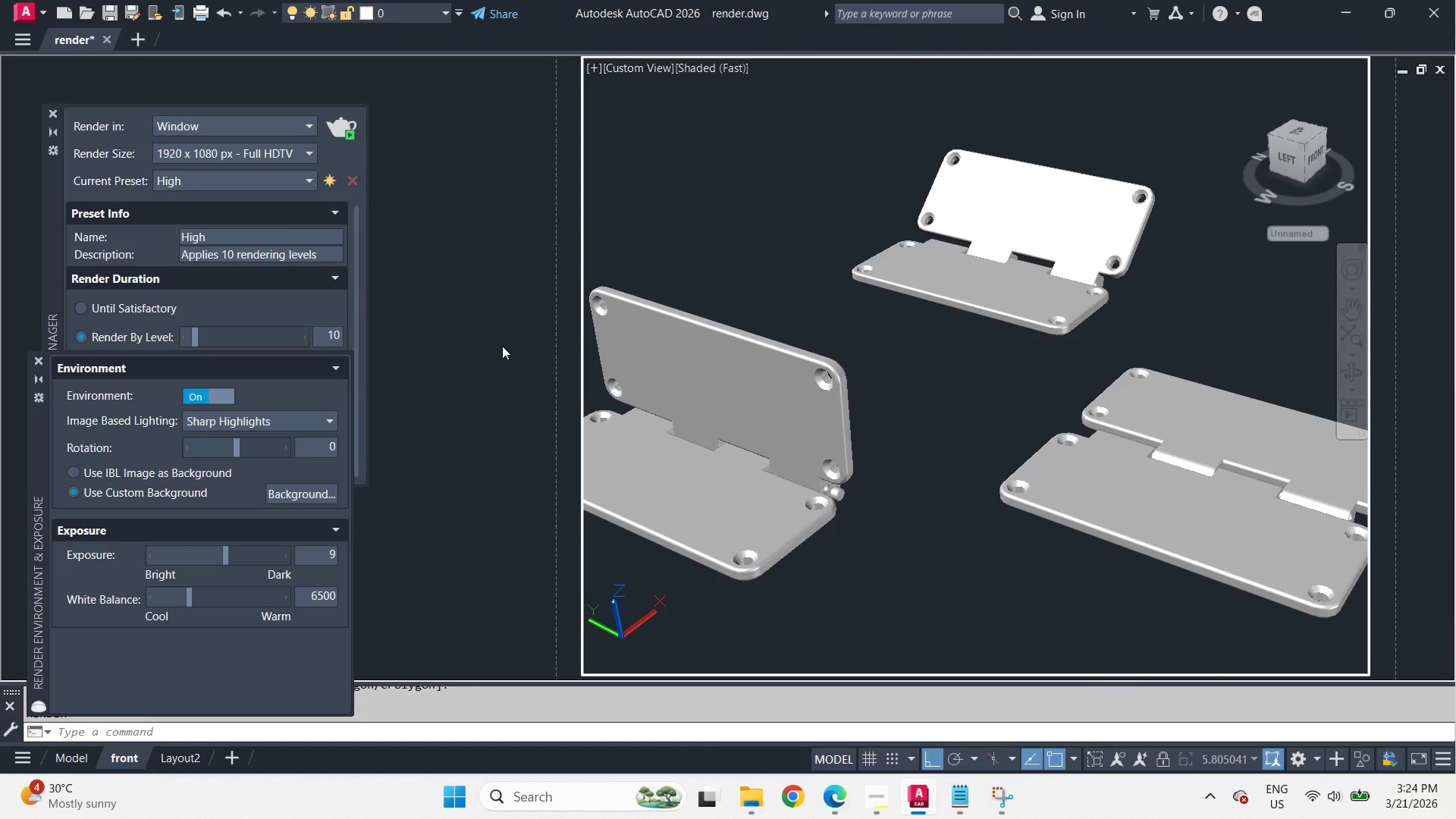 
double_click([502, 346])
 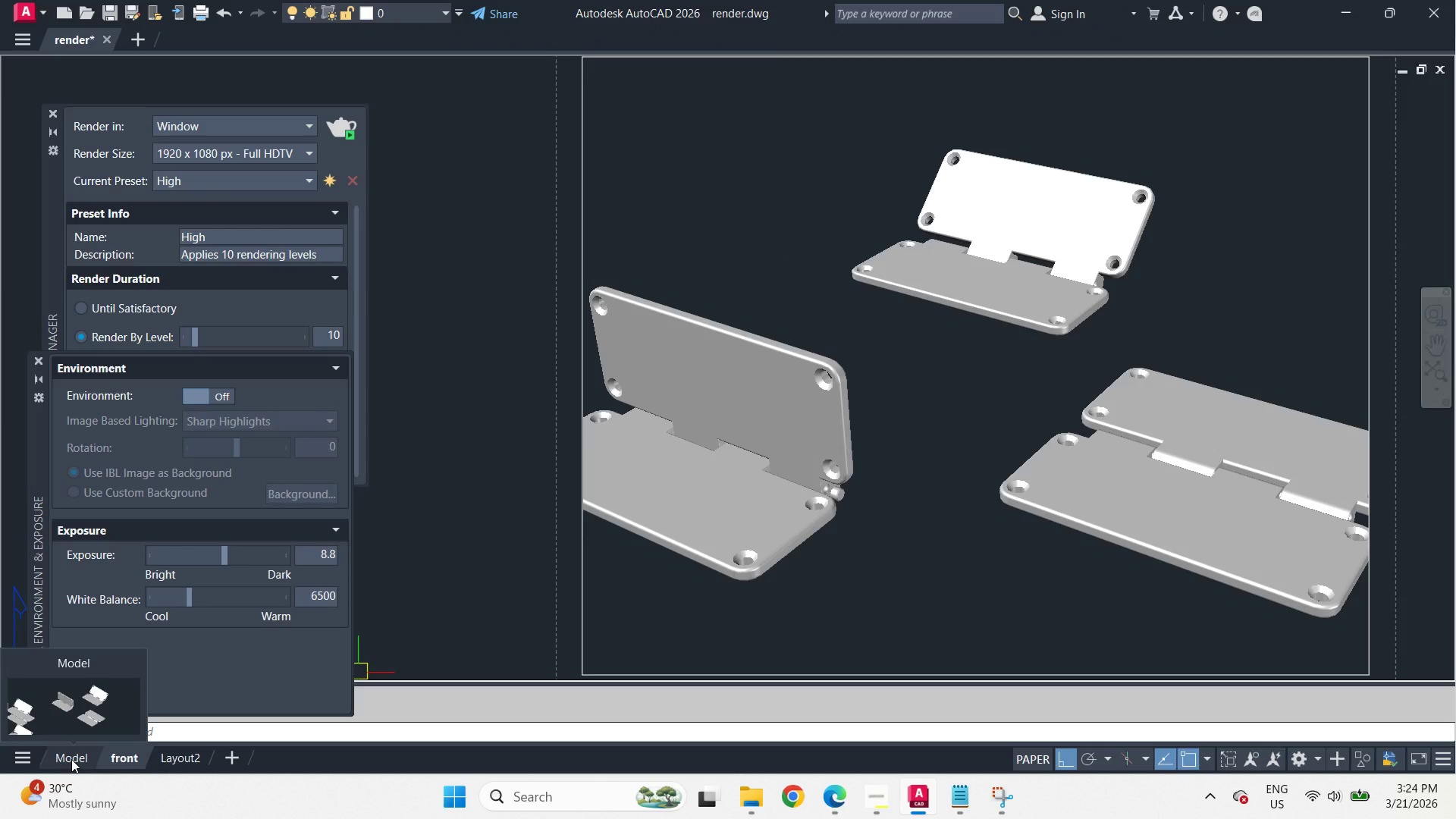 
left_click([71, 759])
 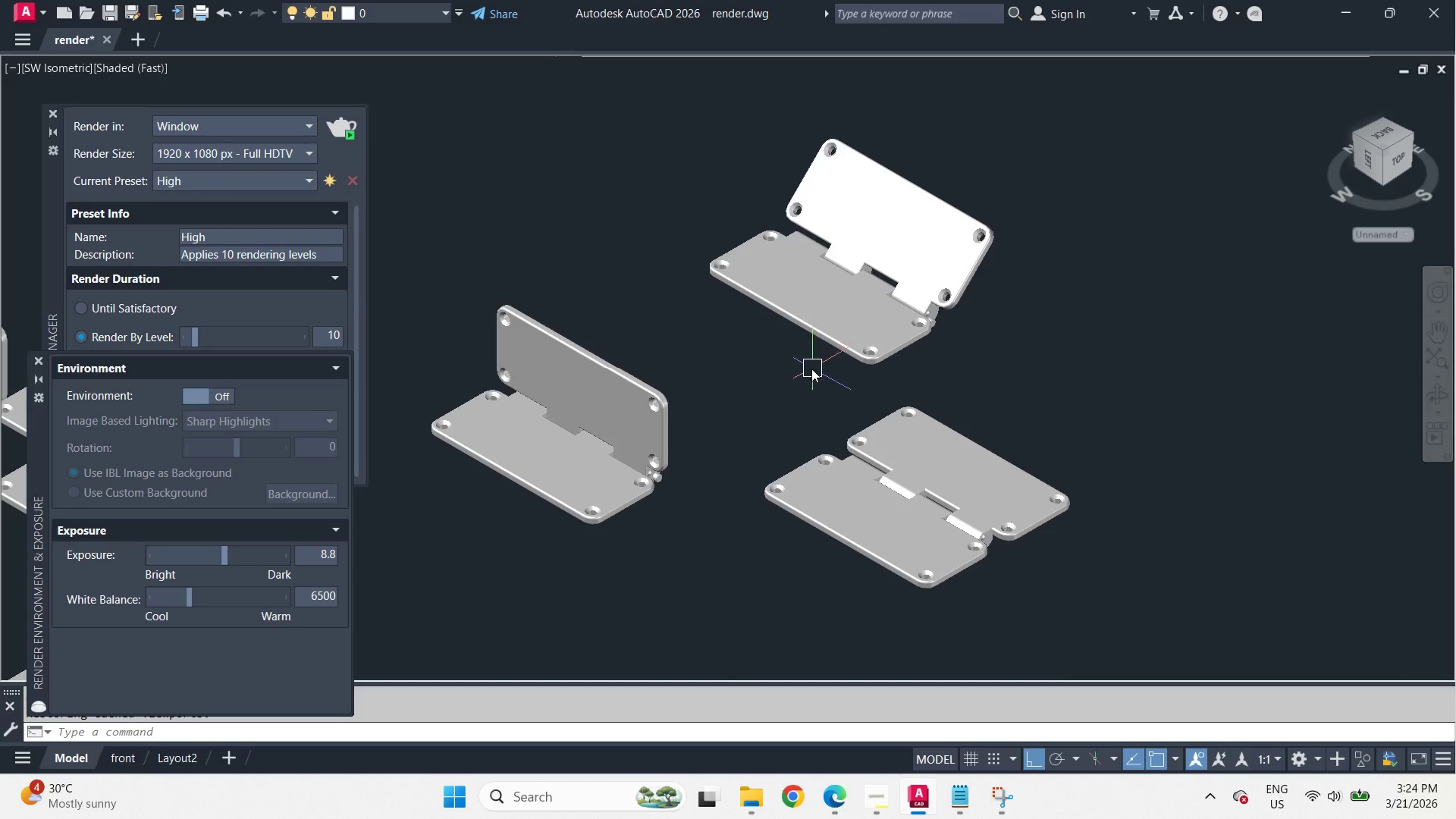 
wait(6.59)
 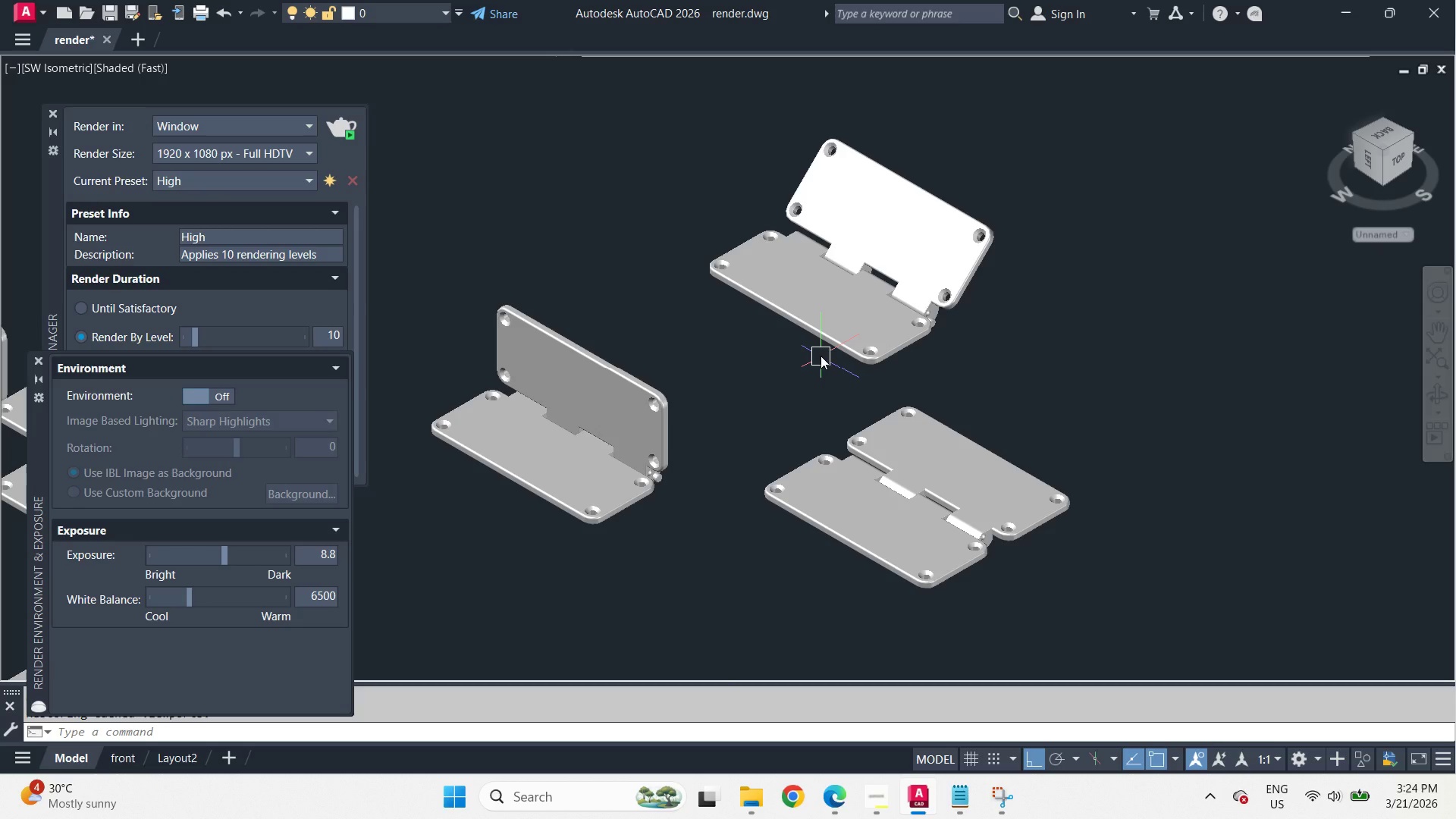 
left_click([174, 762])
 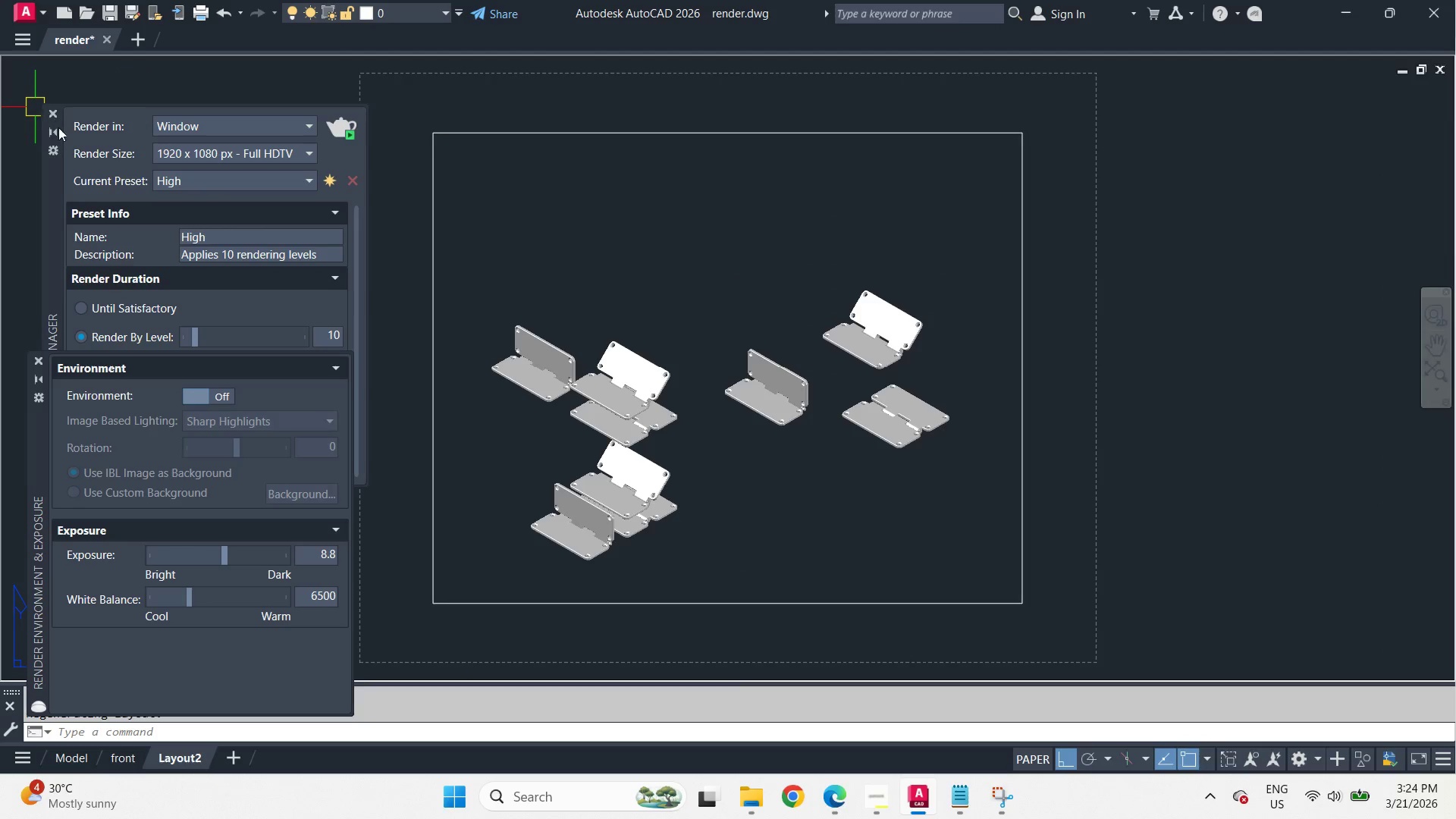 
left_click([50, 114])
 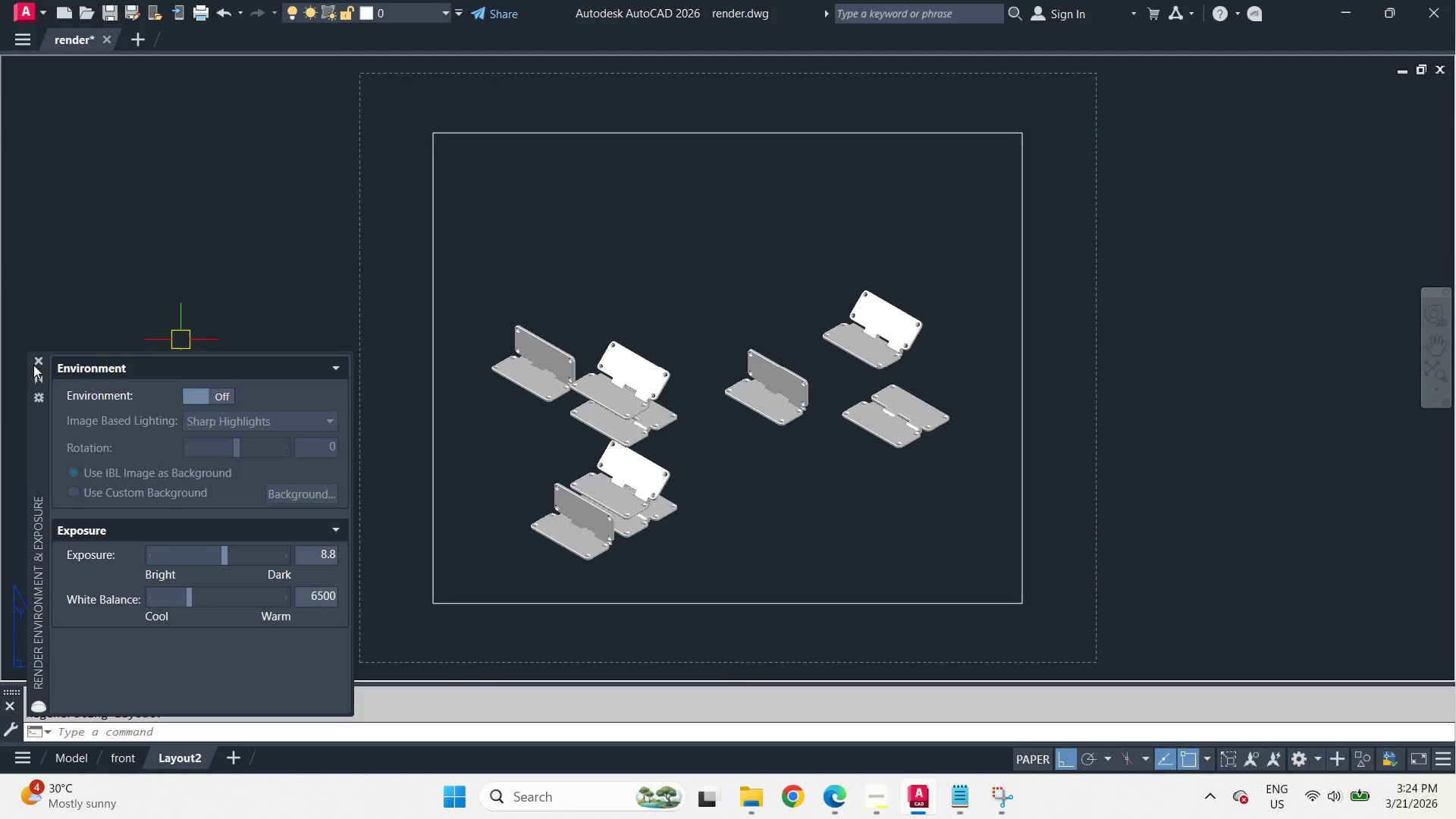 
left_click([38, 366])
 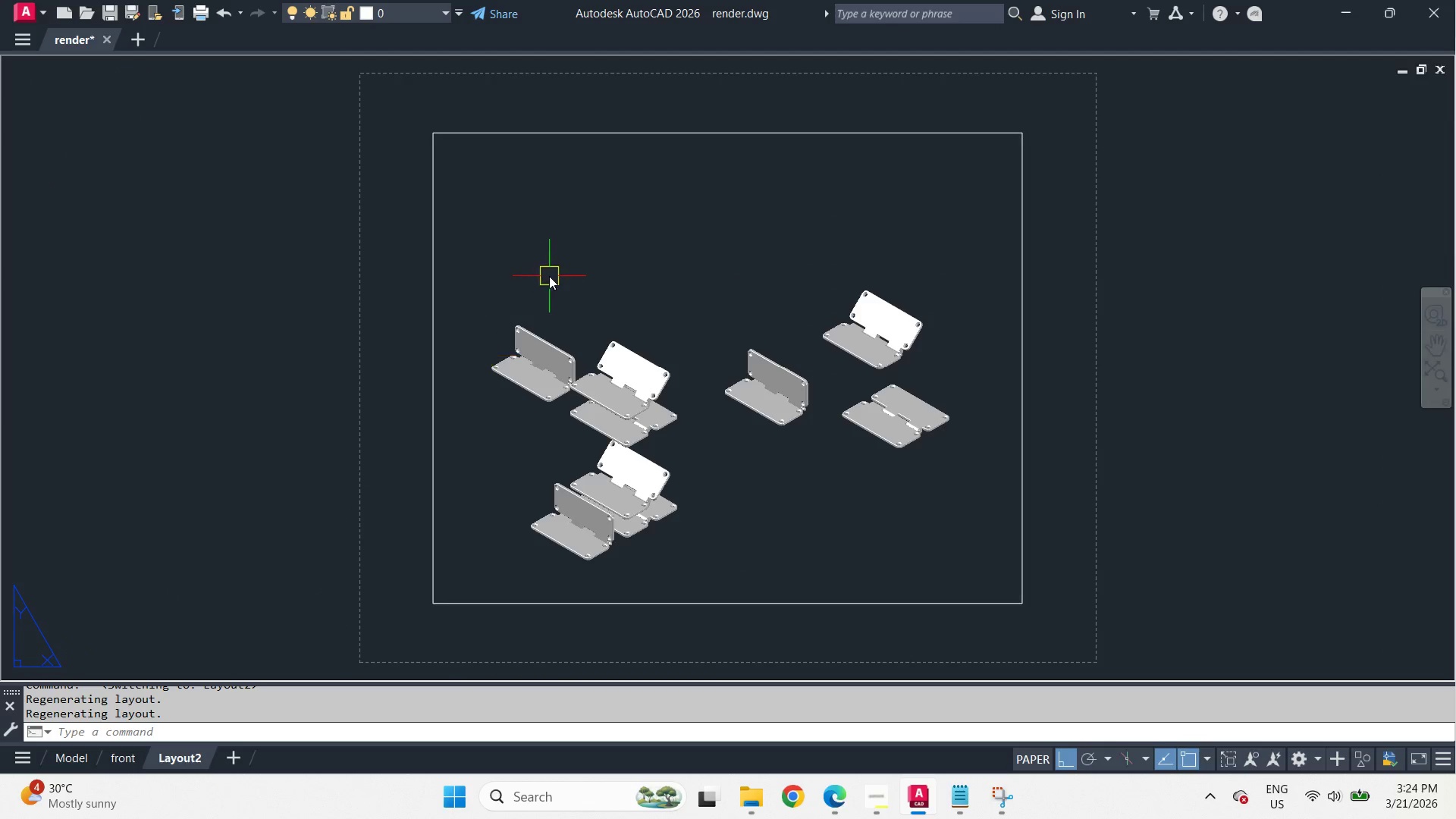 
left_click_drag(start_coordinate=[551, 276], to_coordinate=[507, 264])
 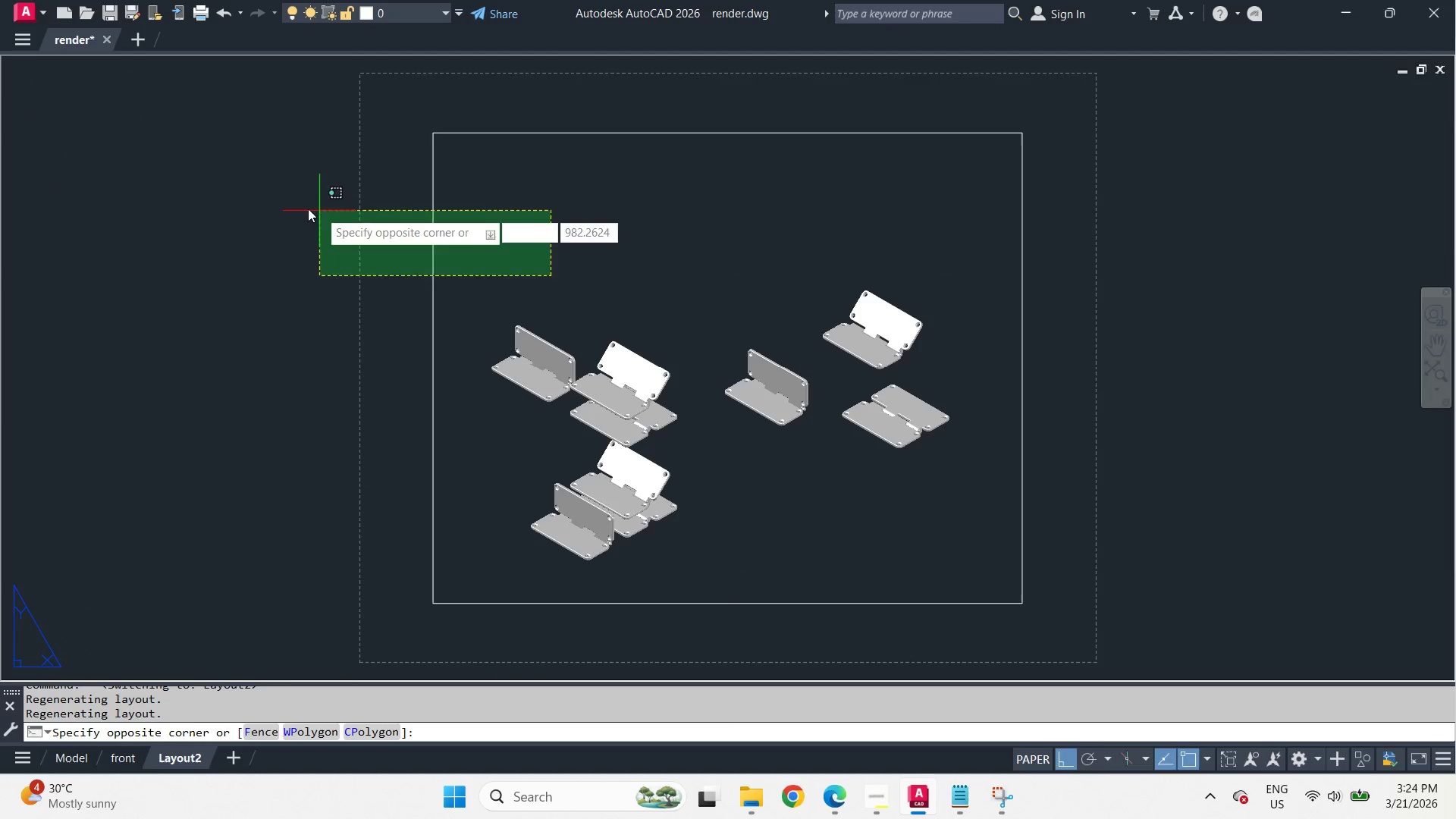 
double_click([301, 208])
 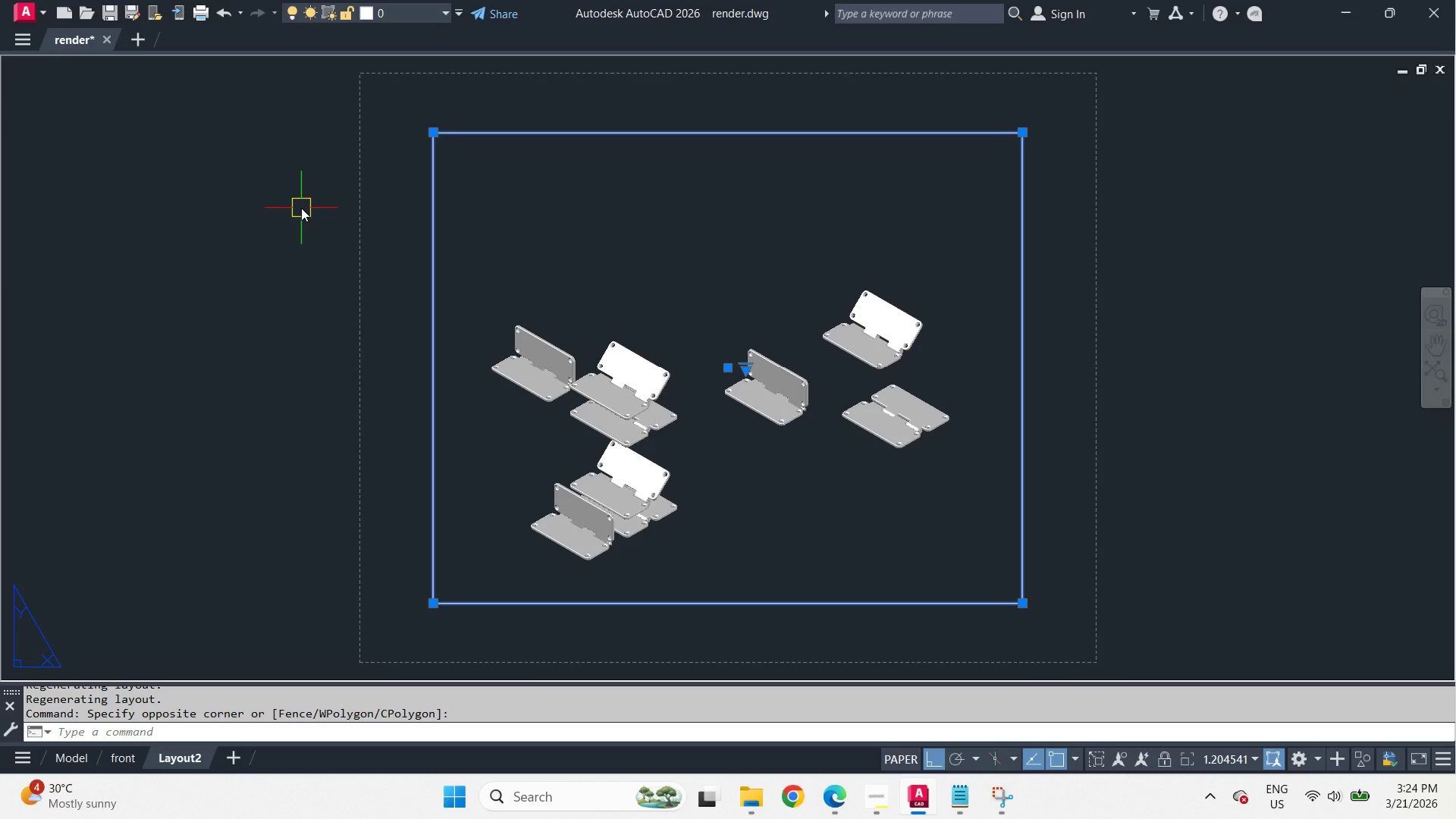 
key(E)
 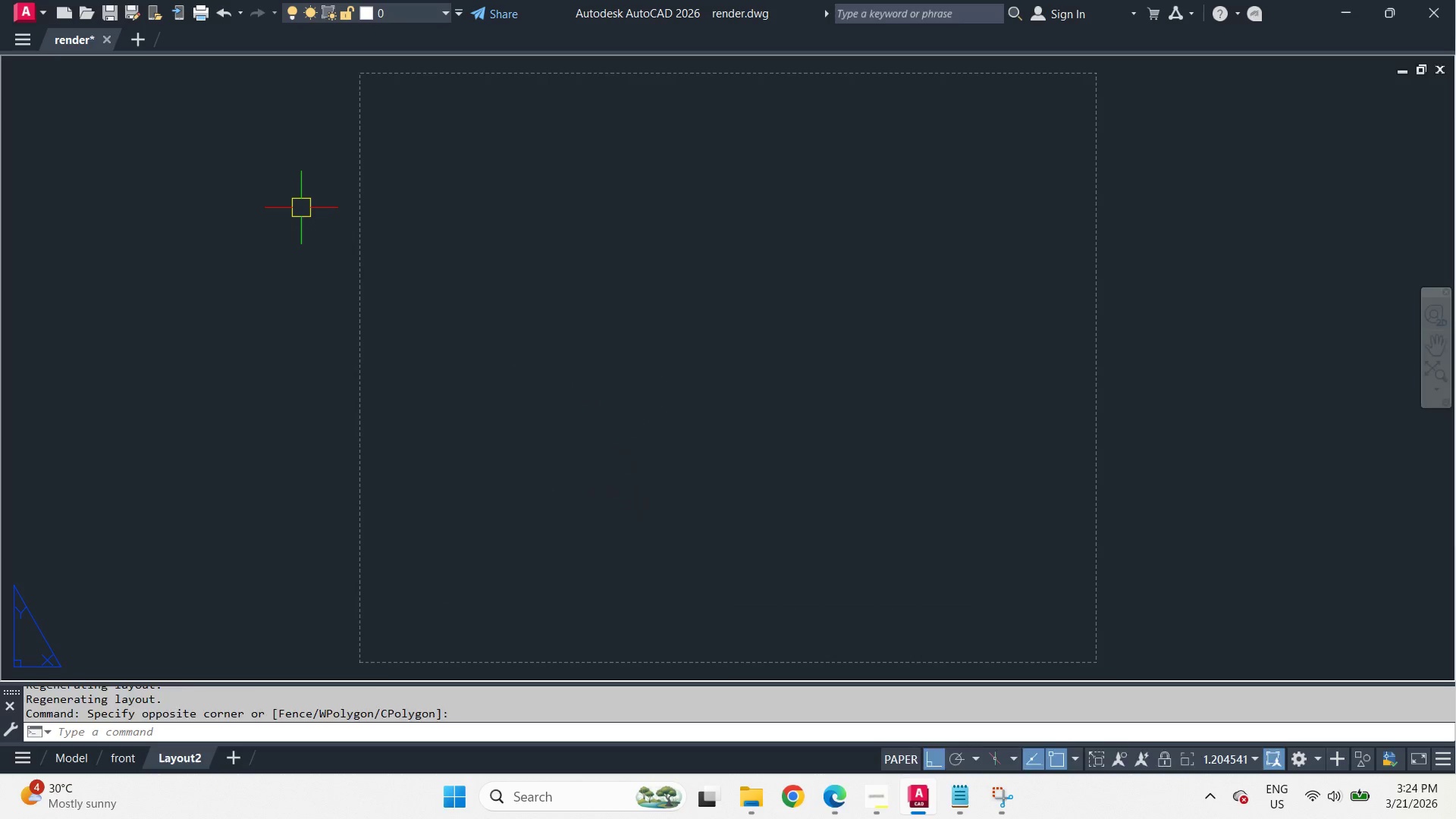 
key(Space)
 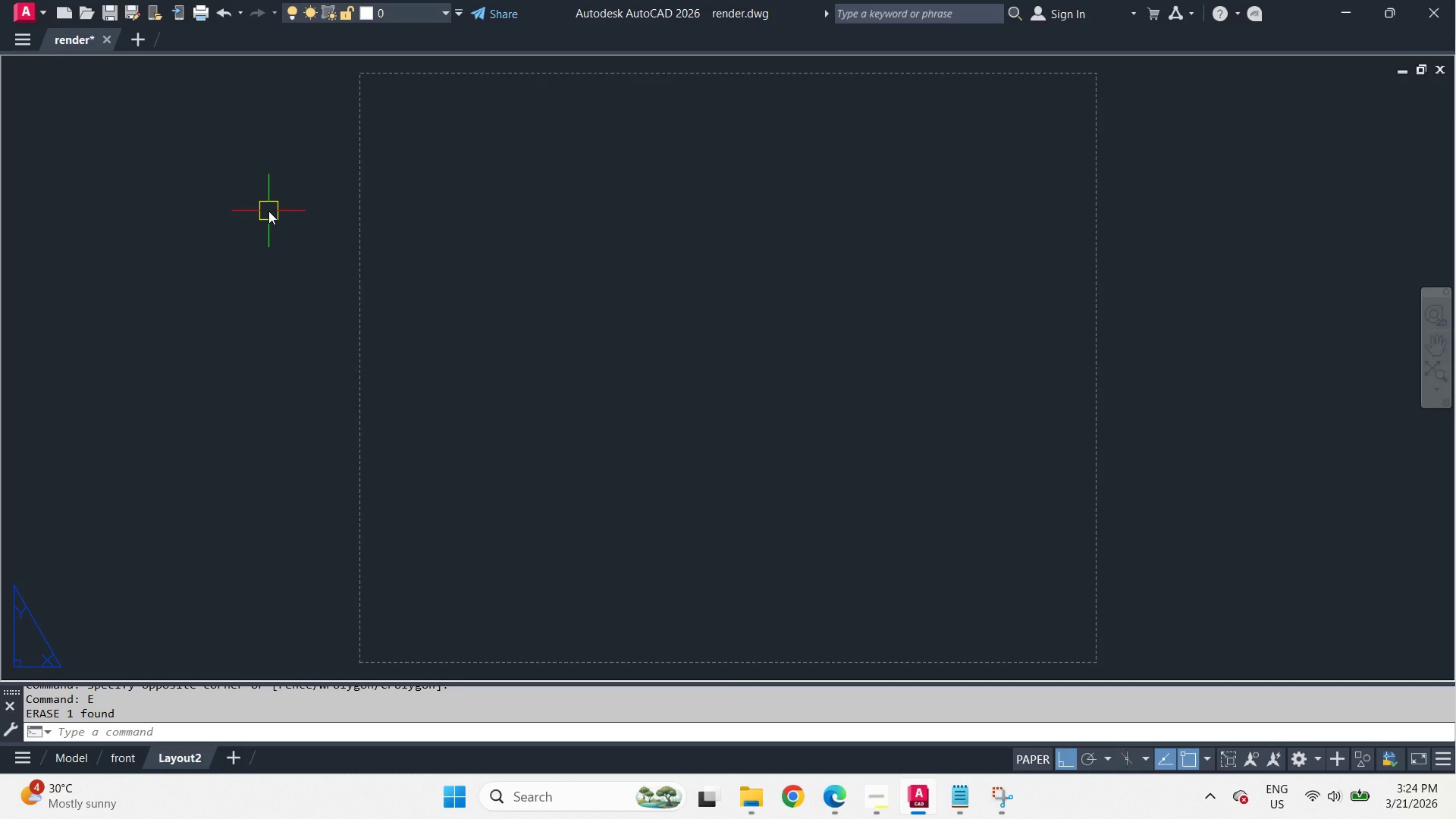 
key(Control+2)
 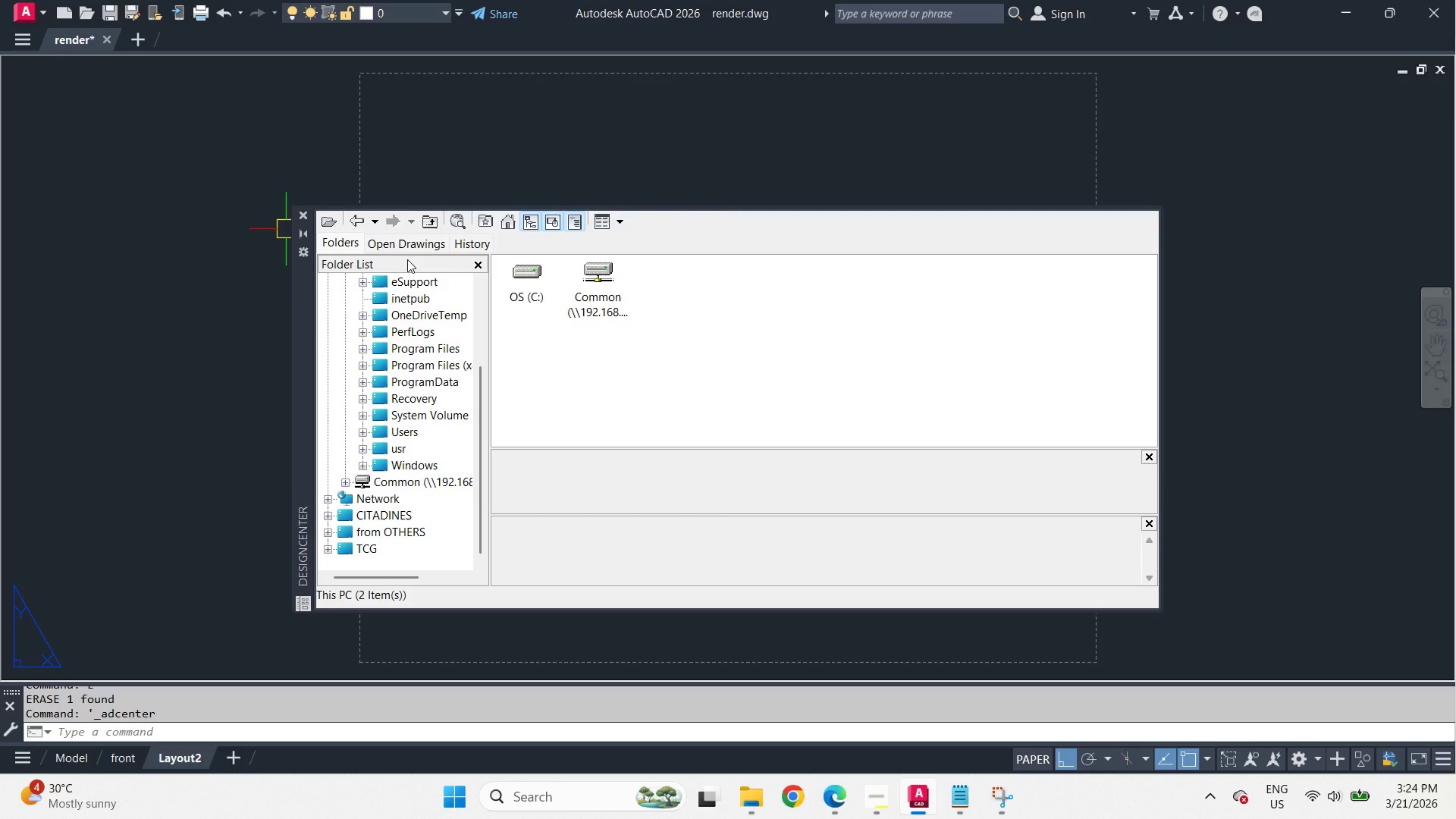 
wait(5.16)
 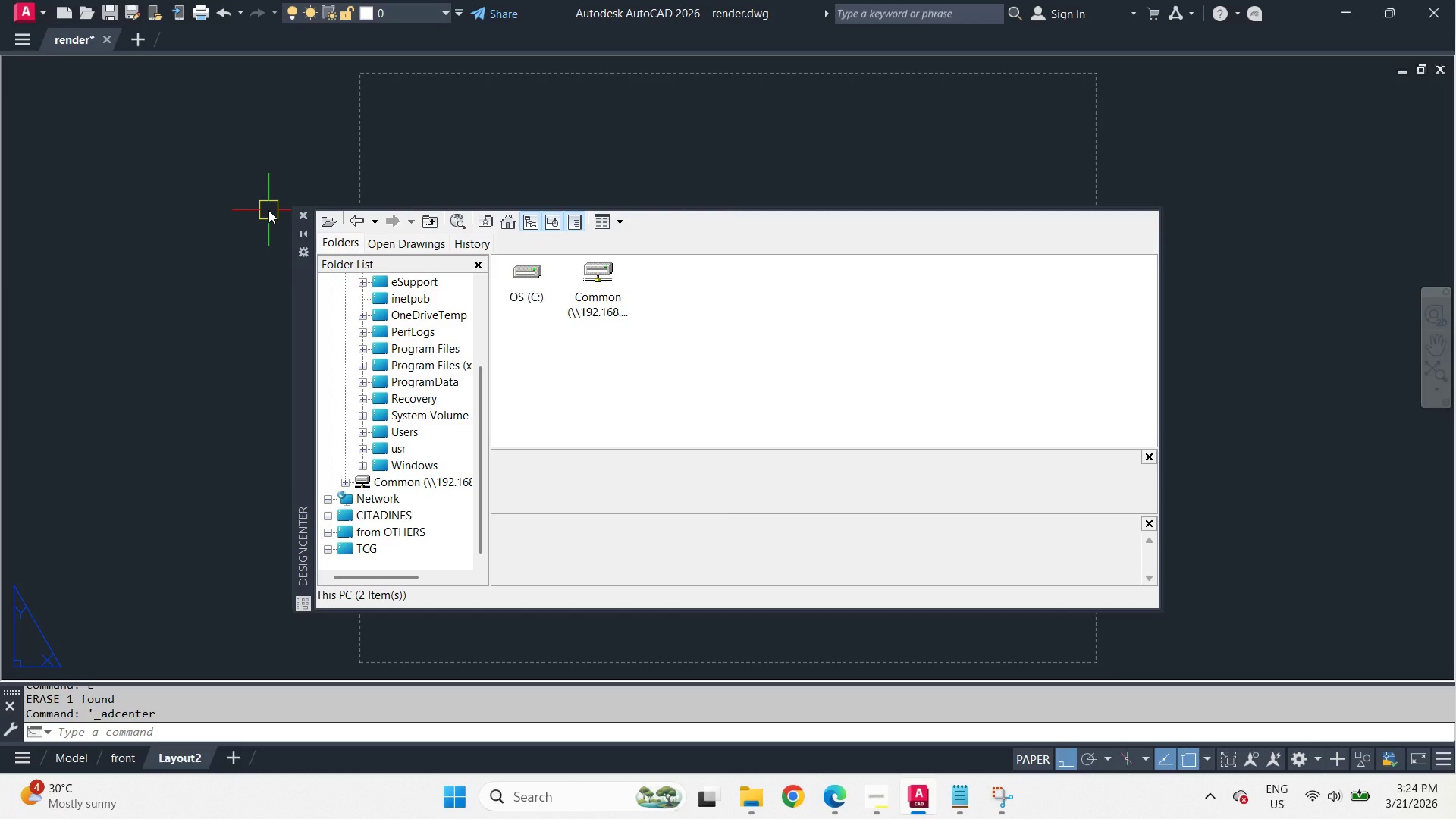 
right_click([533, 239])
 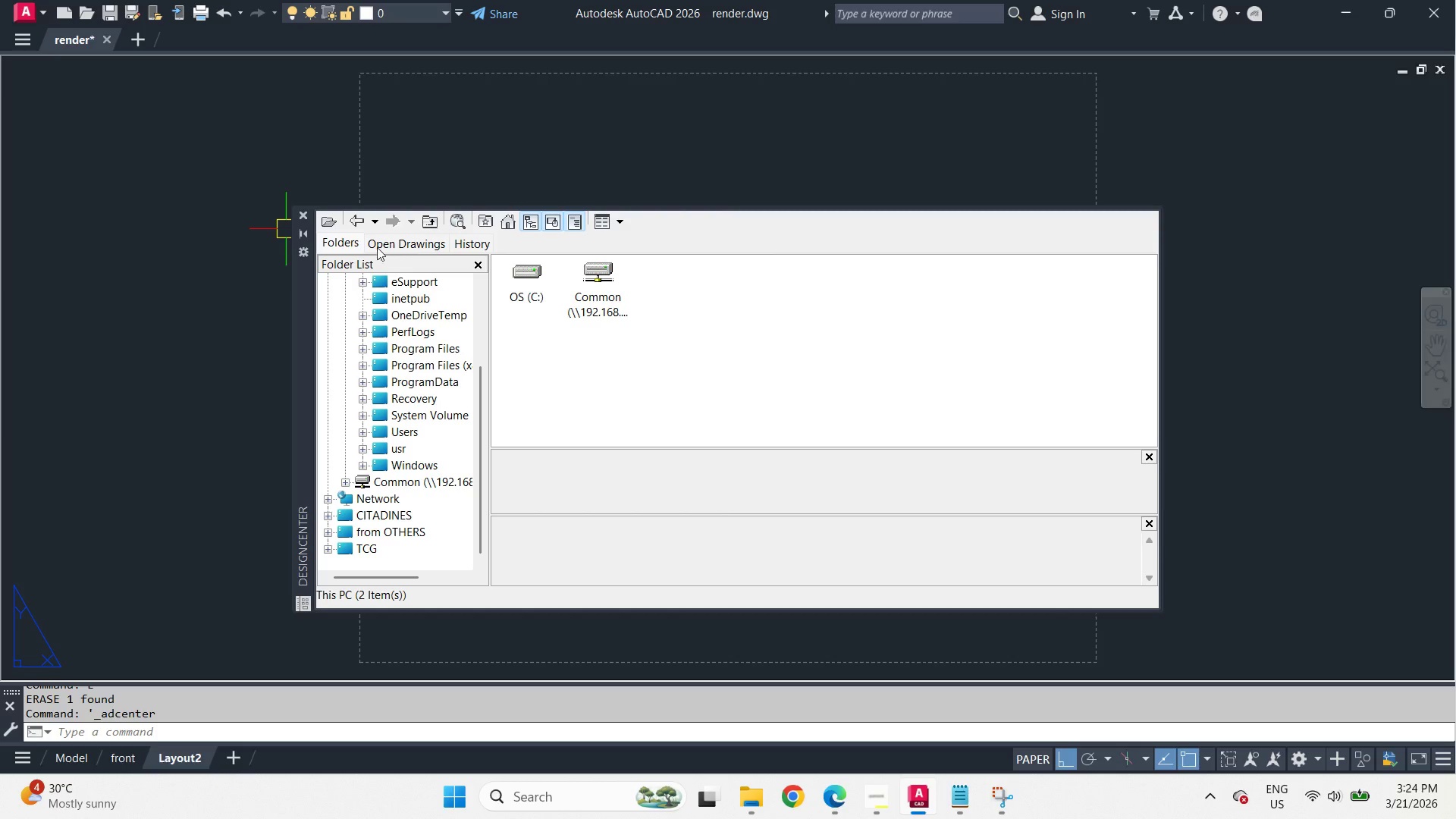 
left_click([354, 242])
 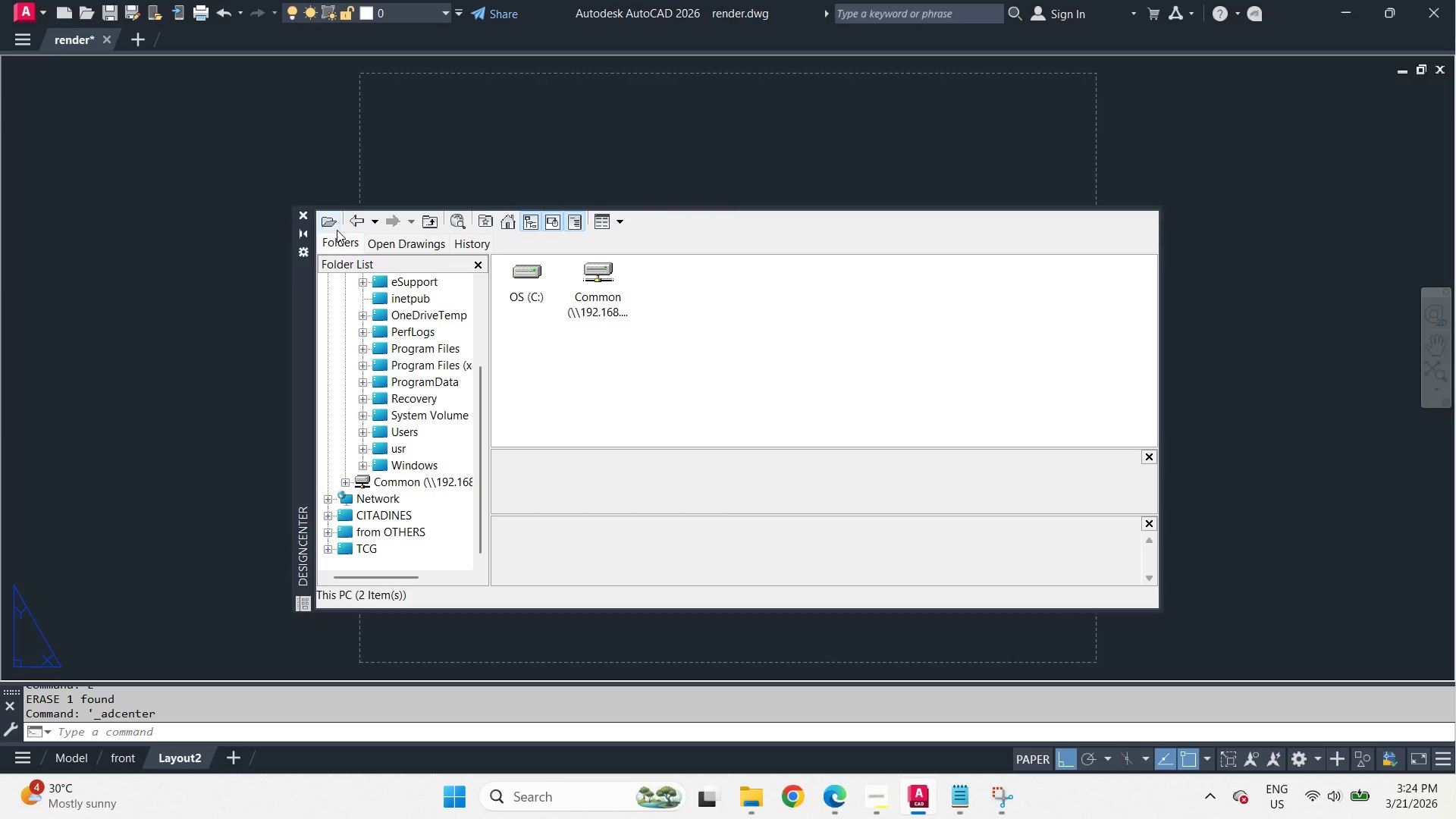 
left_click([331, 225])
 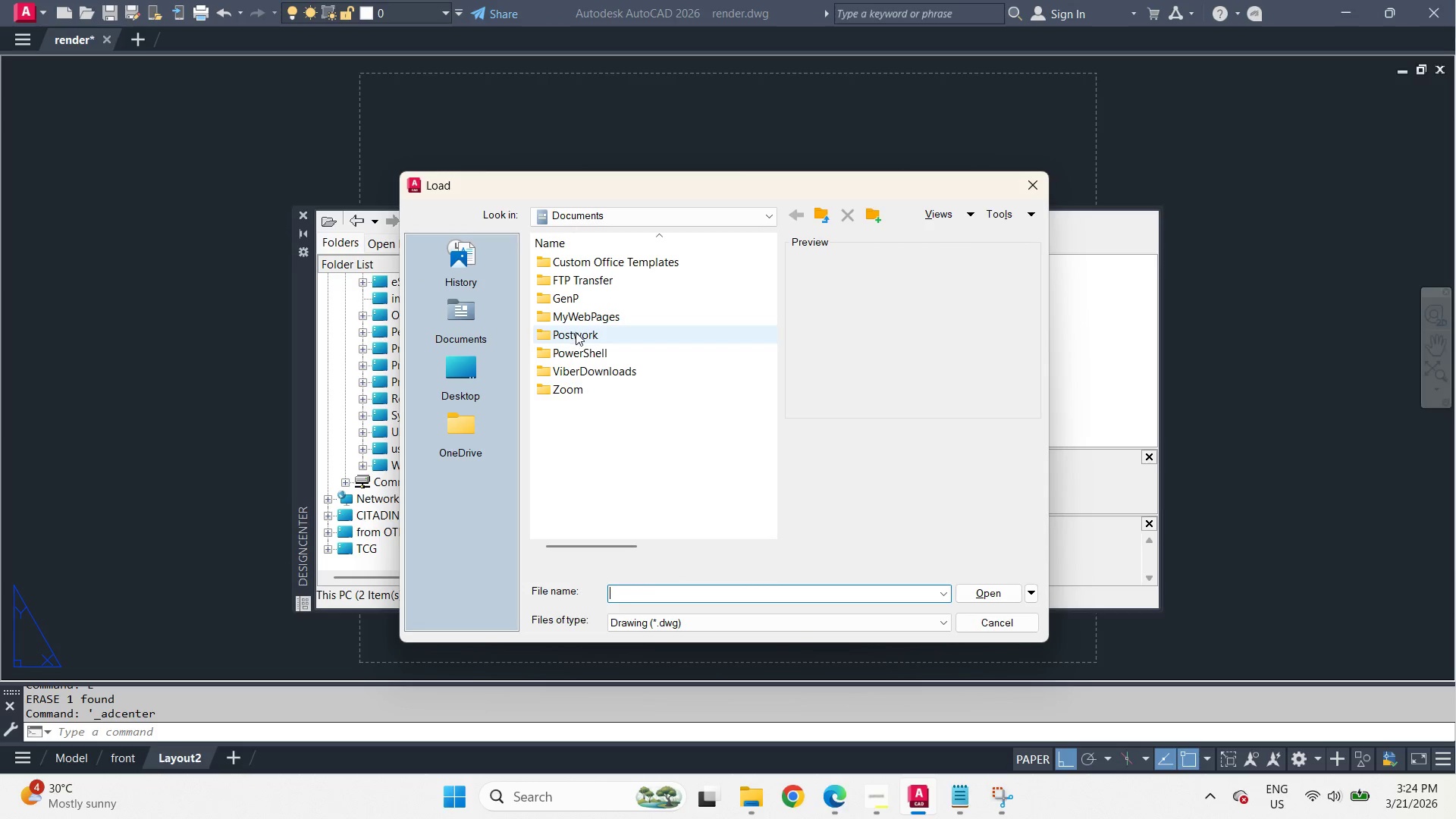 
double_click([576, 338])
 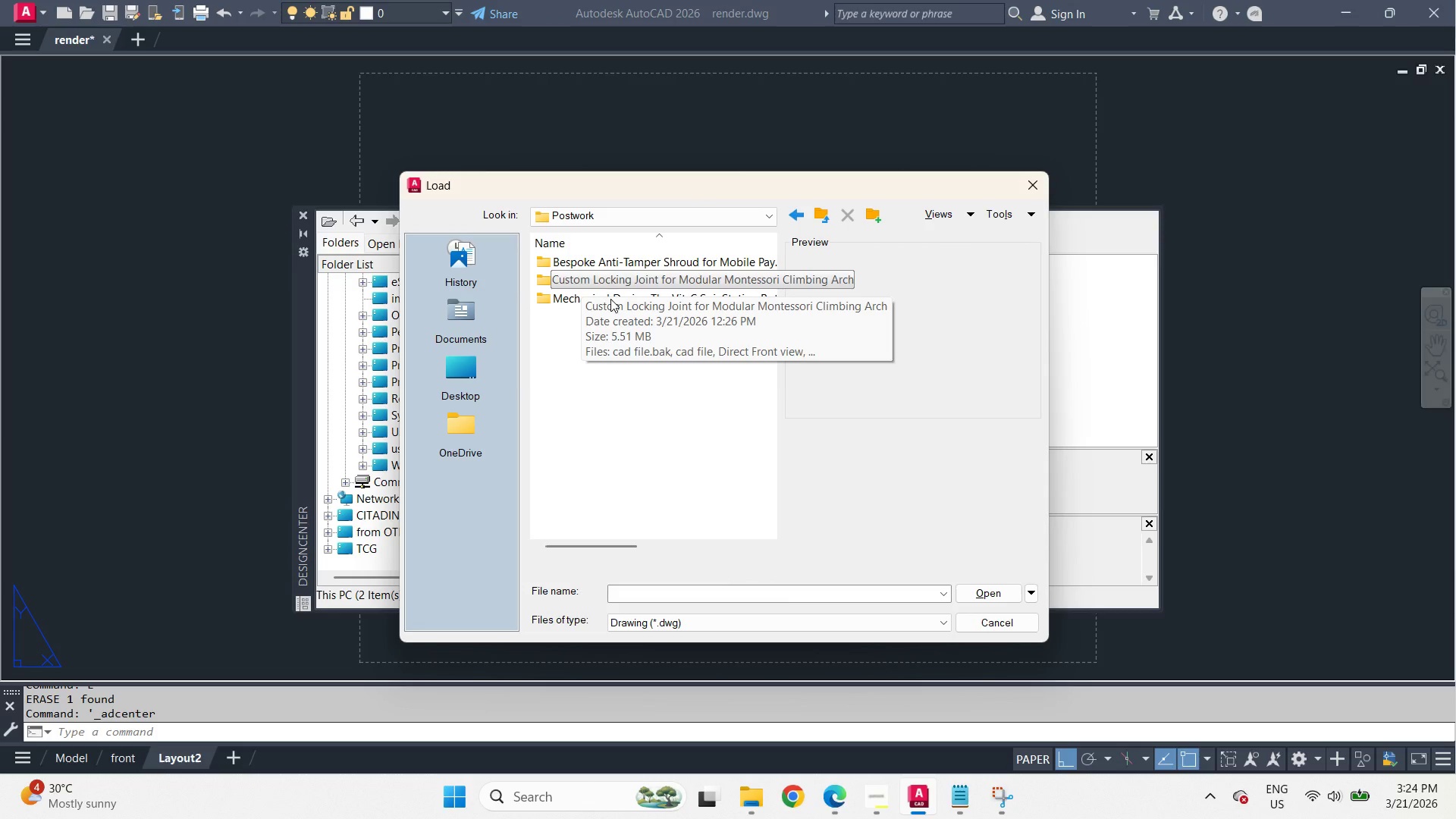 
left_click_drag(start_coordinate=[1050, 356], to_coordinate=[1155, 366])
 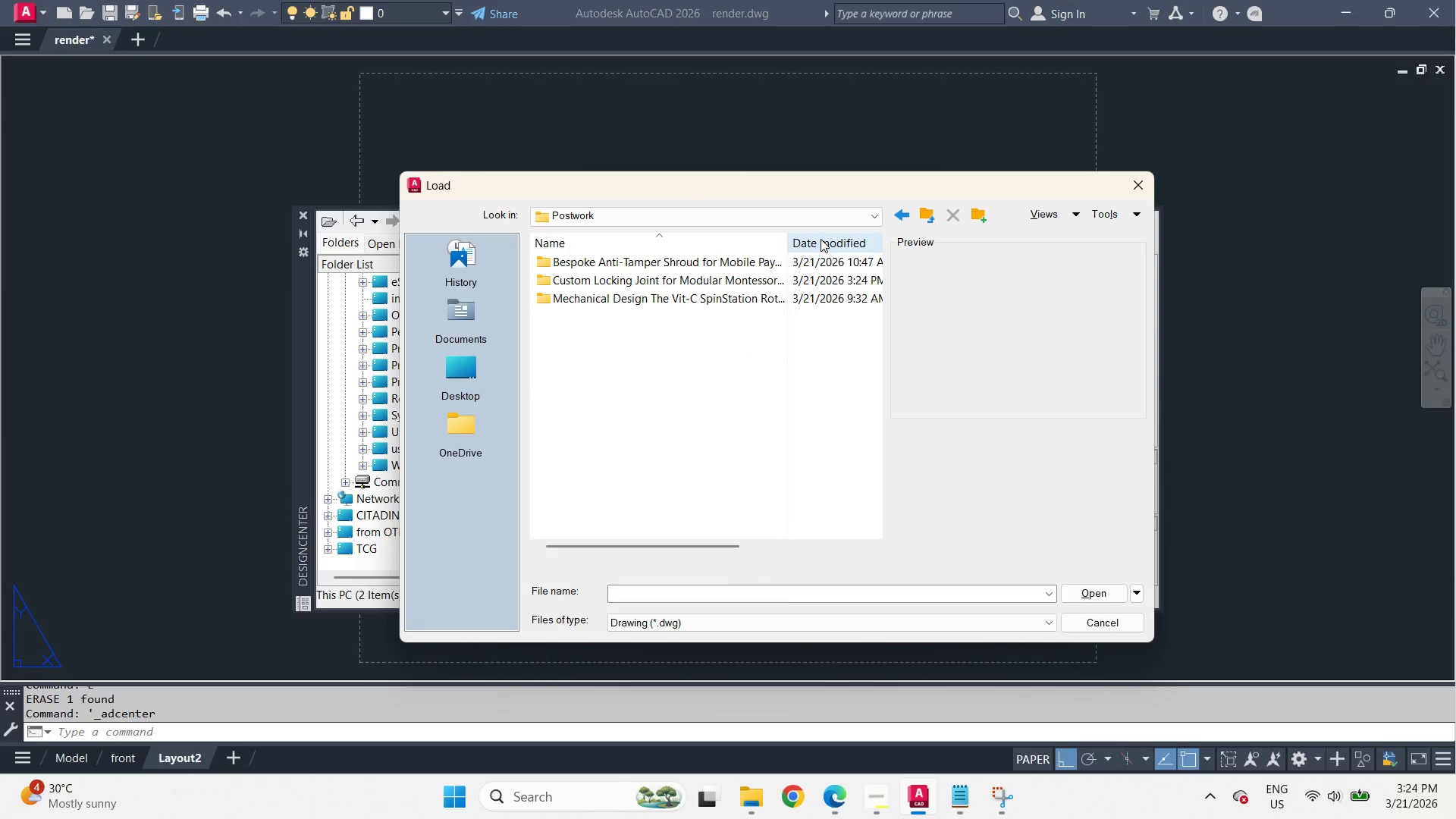 
left_click([821, 238])
 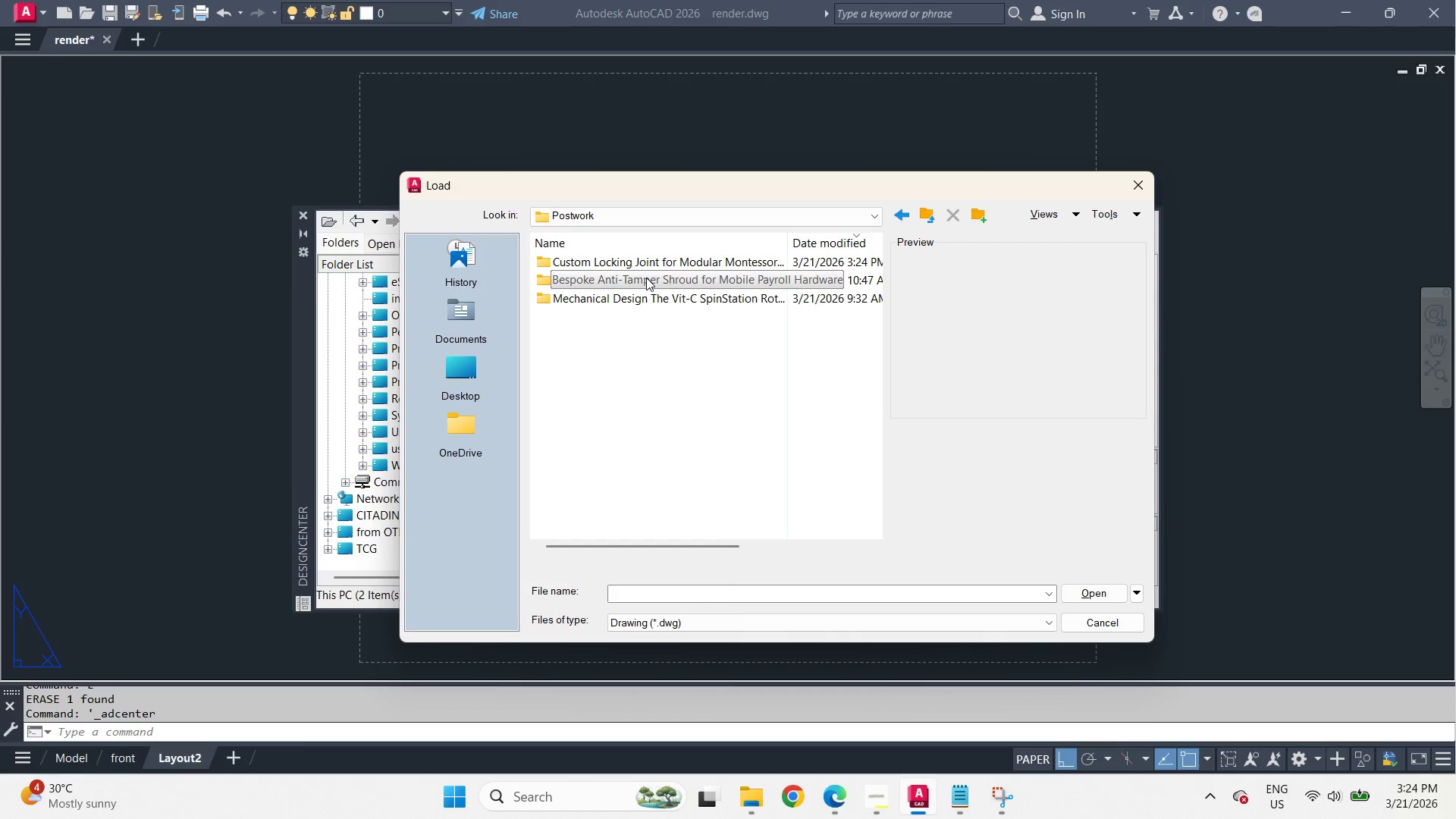 
double_click([646, 278])
 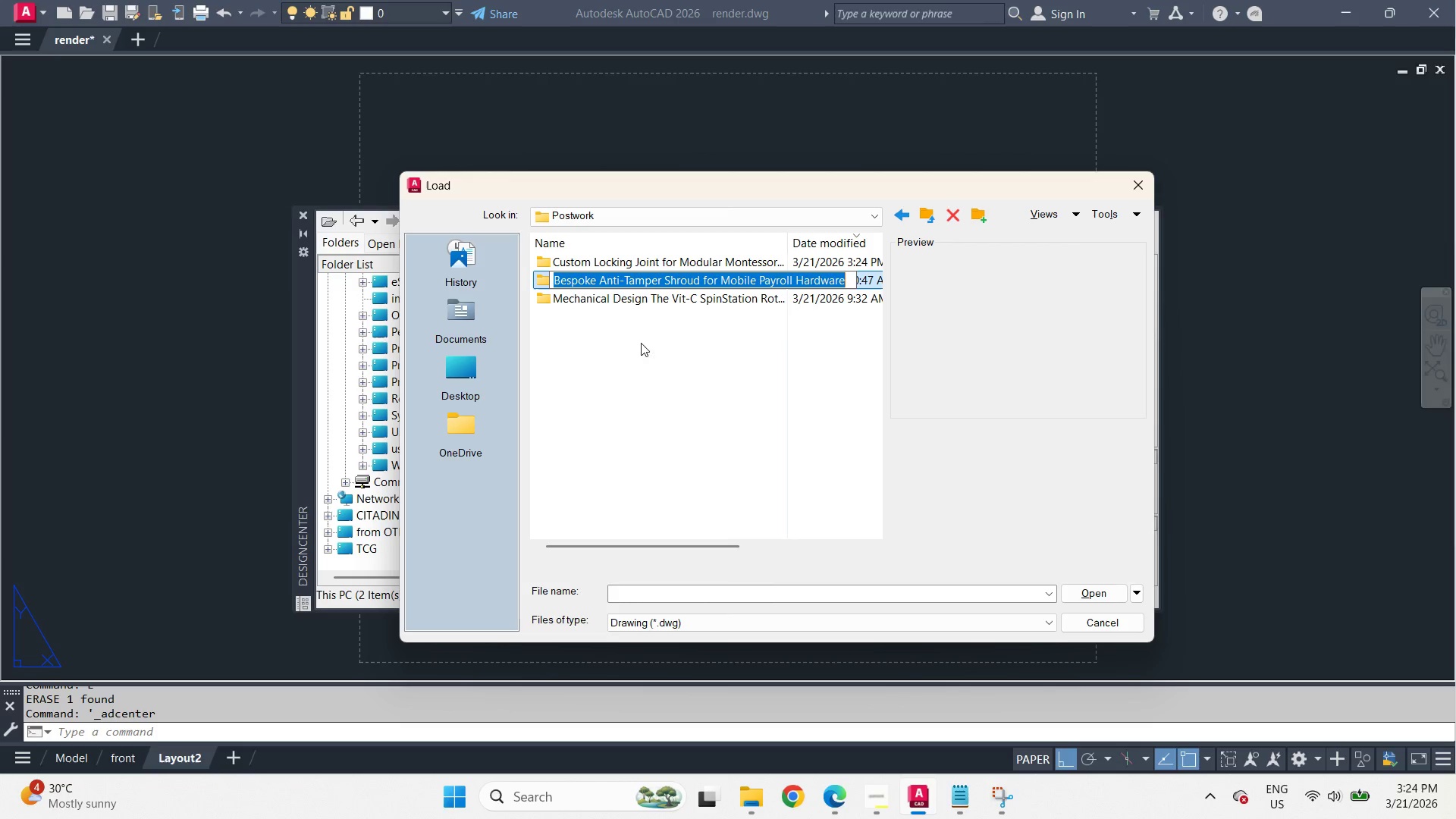 
left_click([629, 336])
 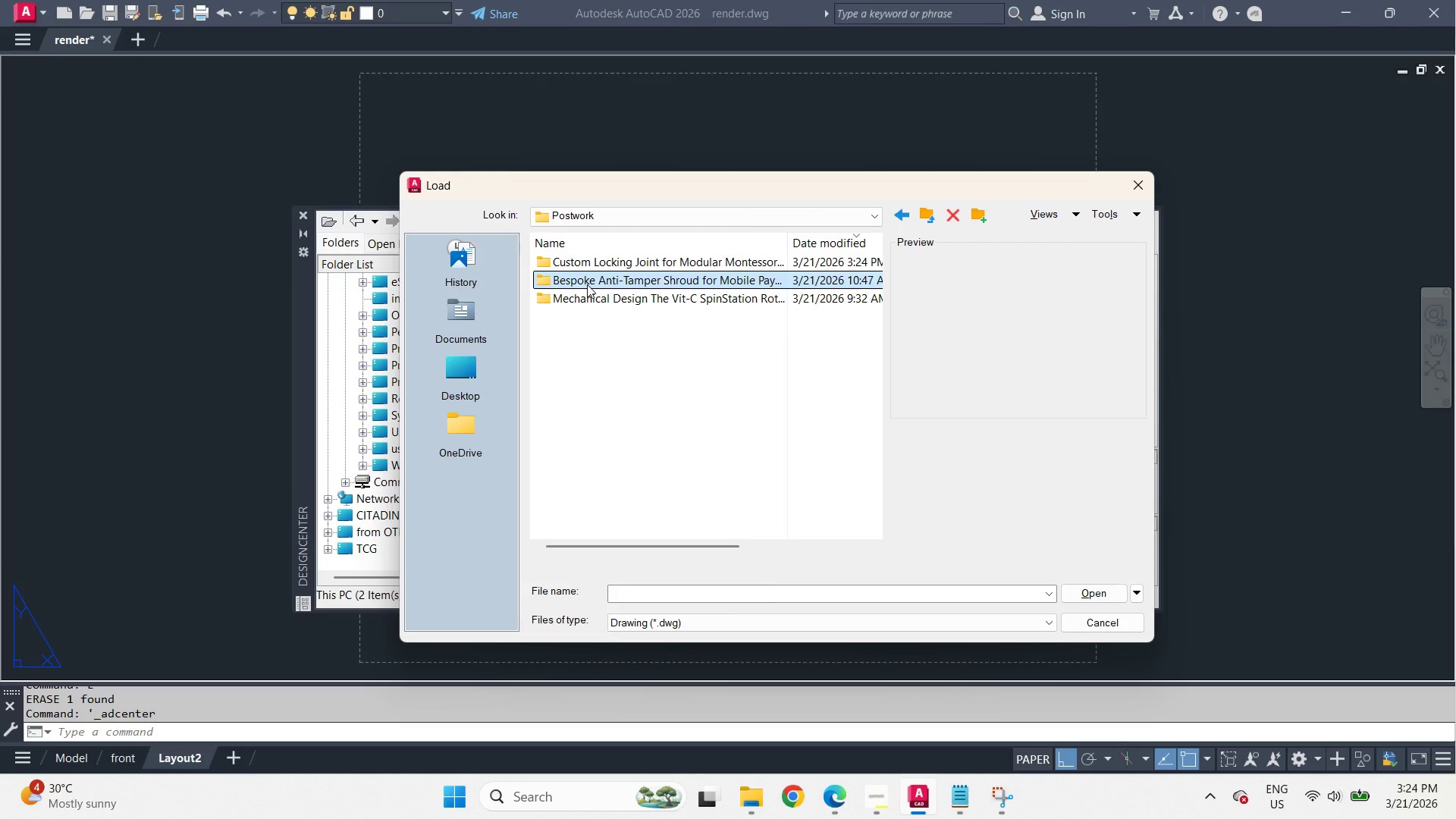 
double_click([587, 284])
 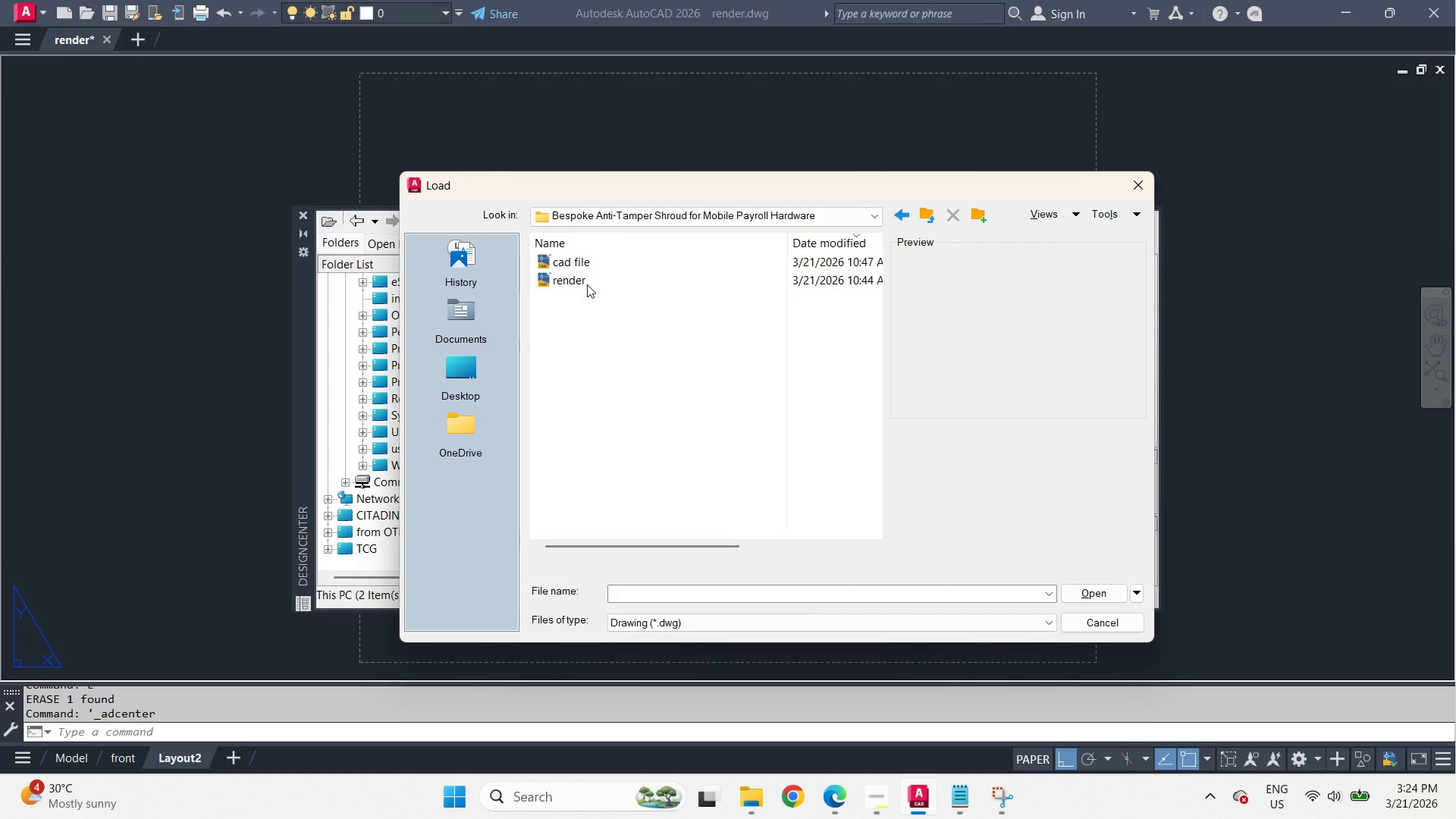 
mouse_move([584, 269])
 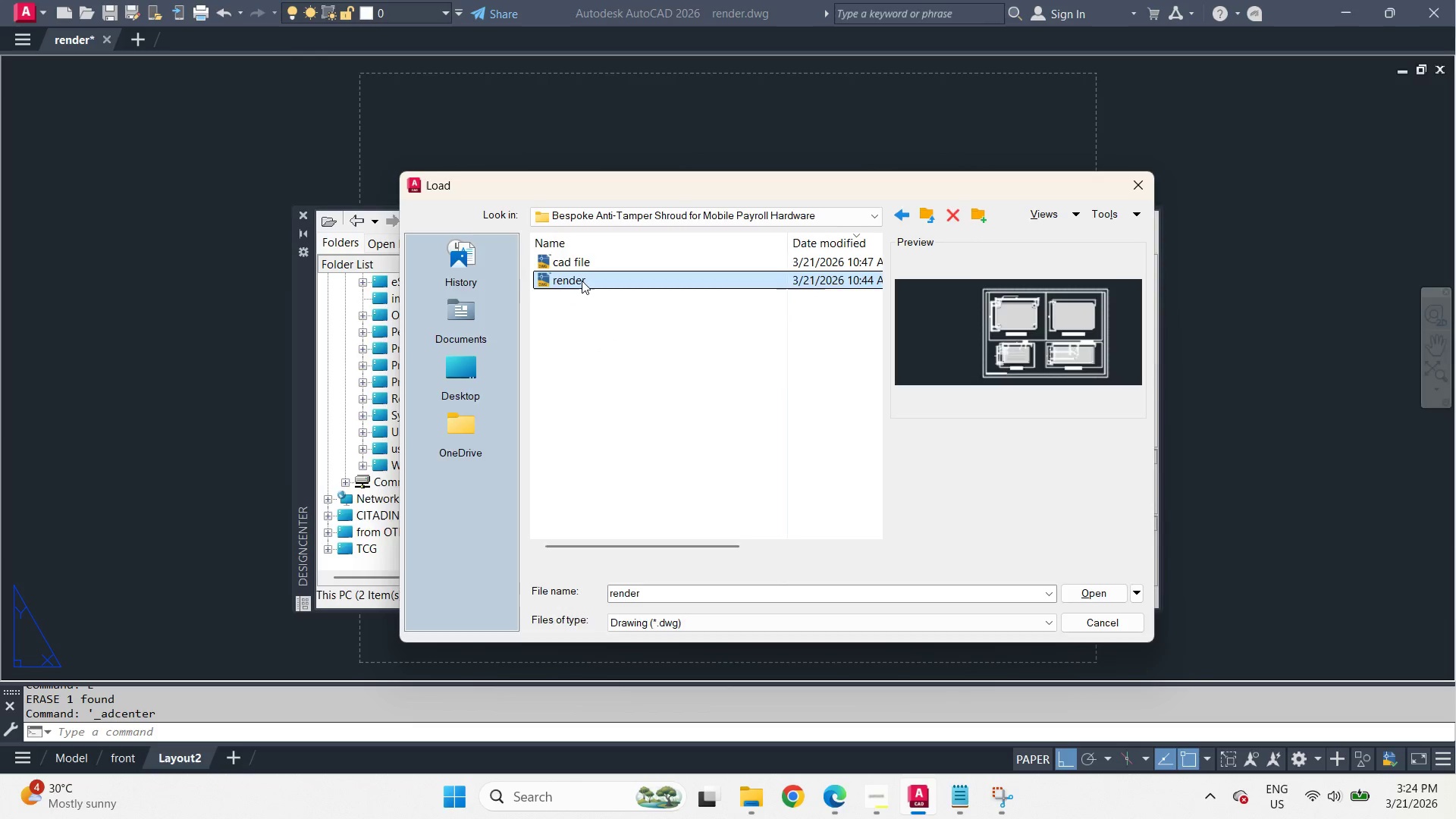 
double_click([582, 281])
 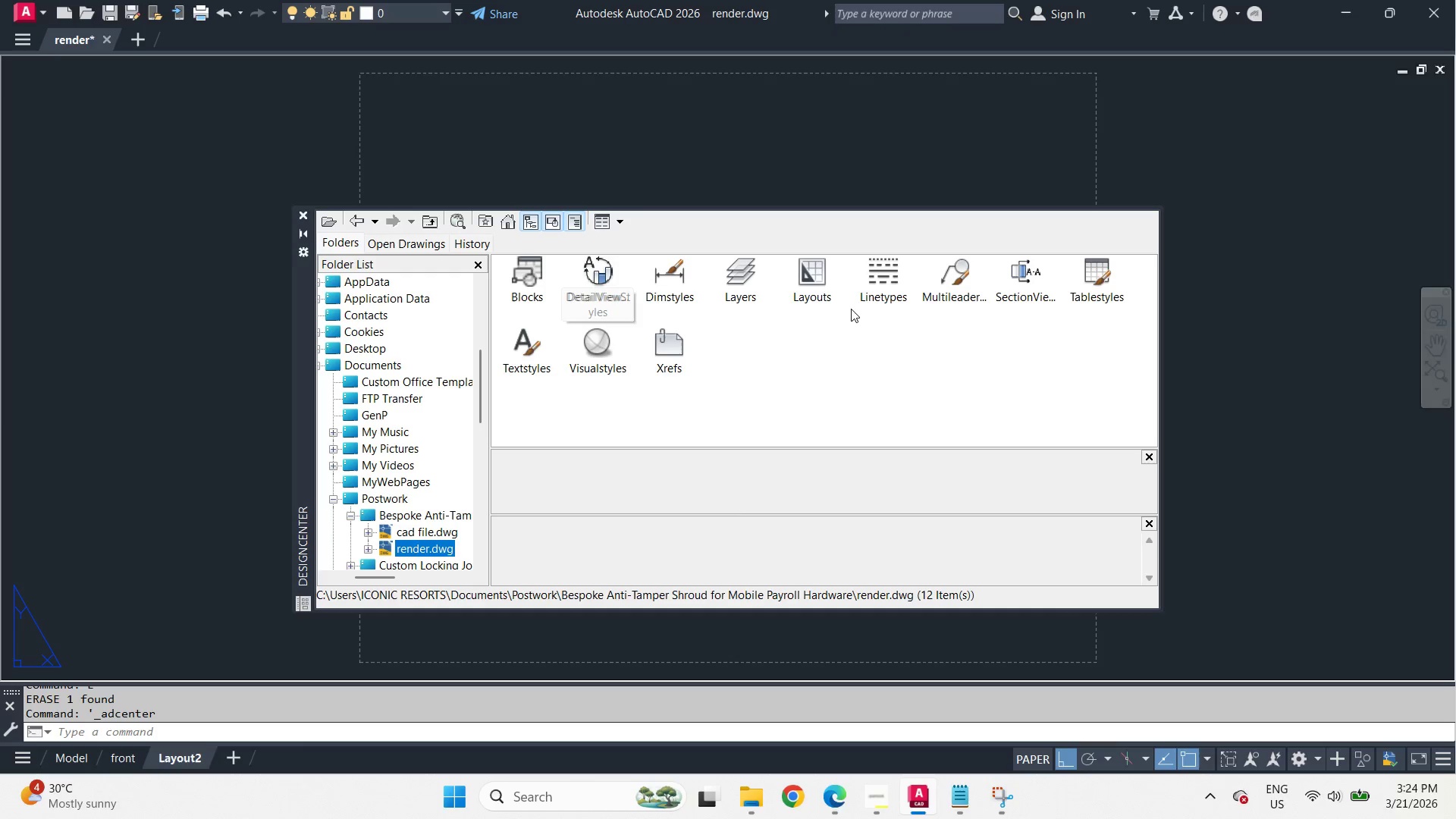 
left_click([819, 281])
 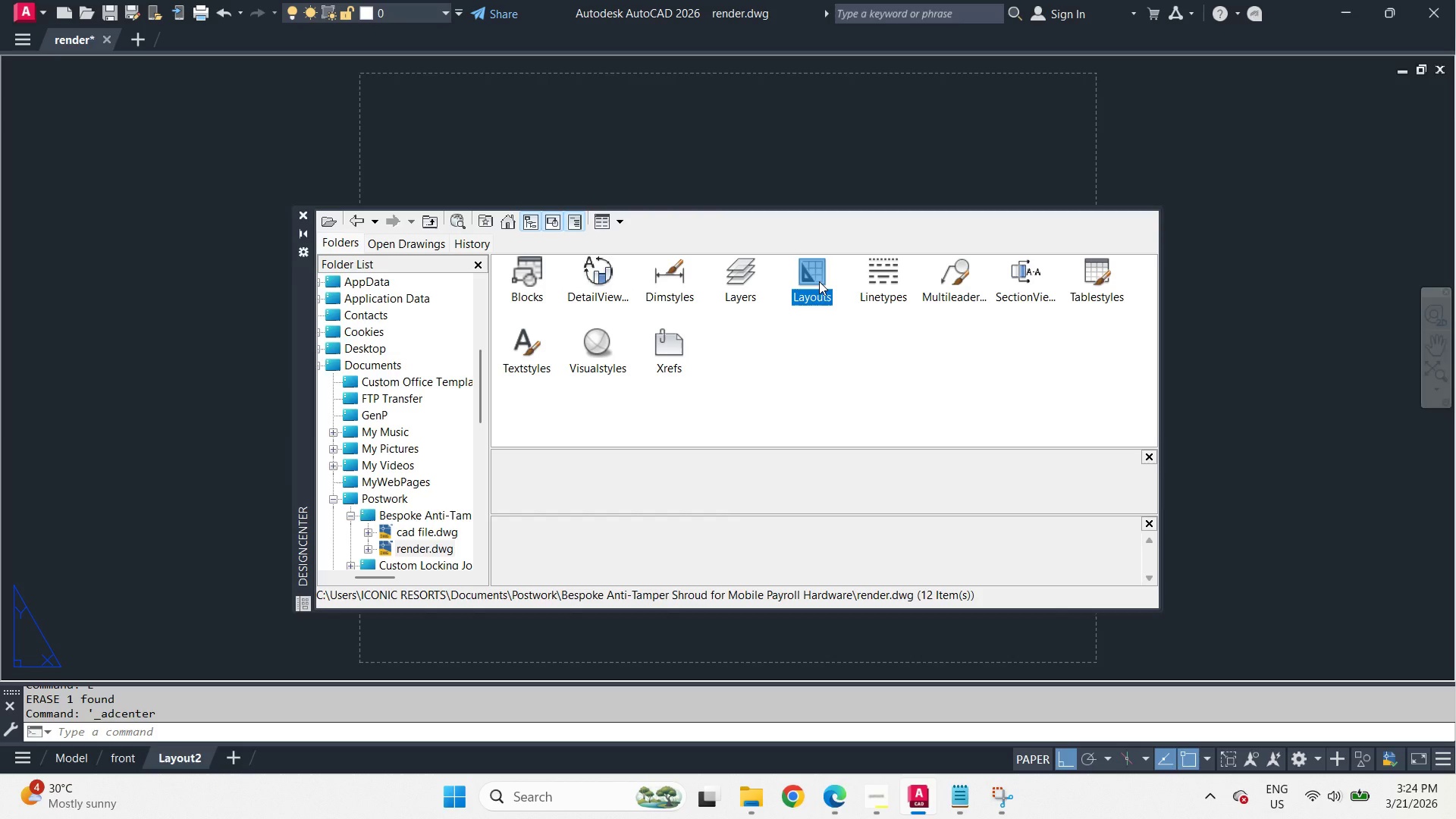 
double_click([819, 281])
 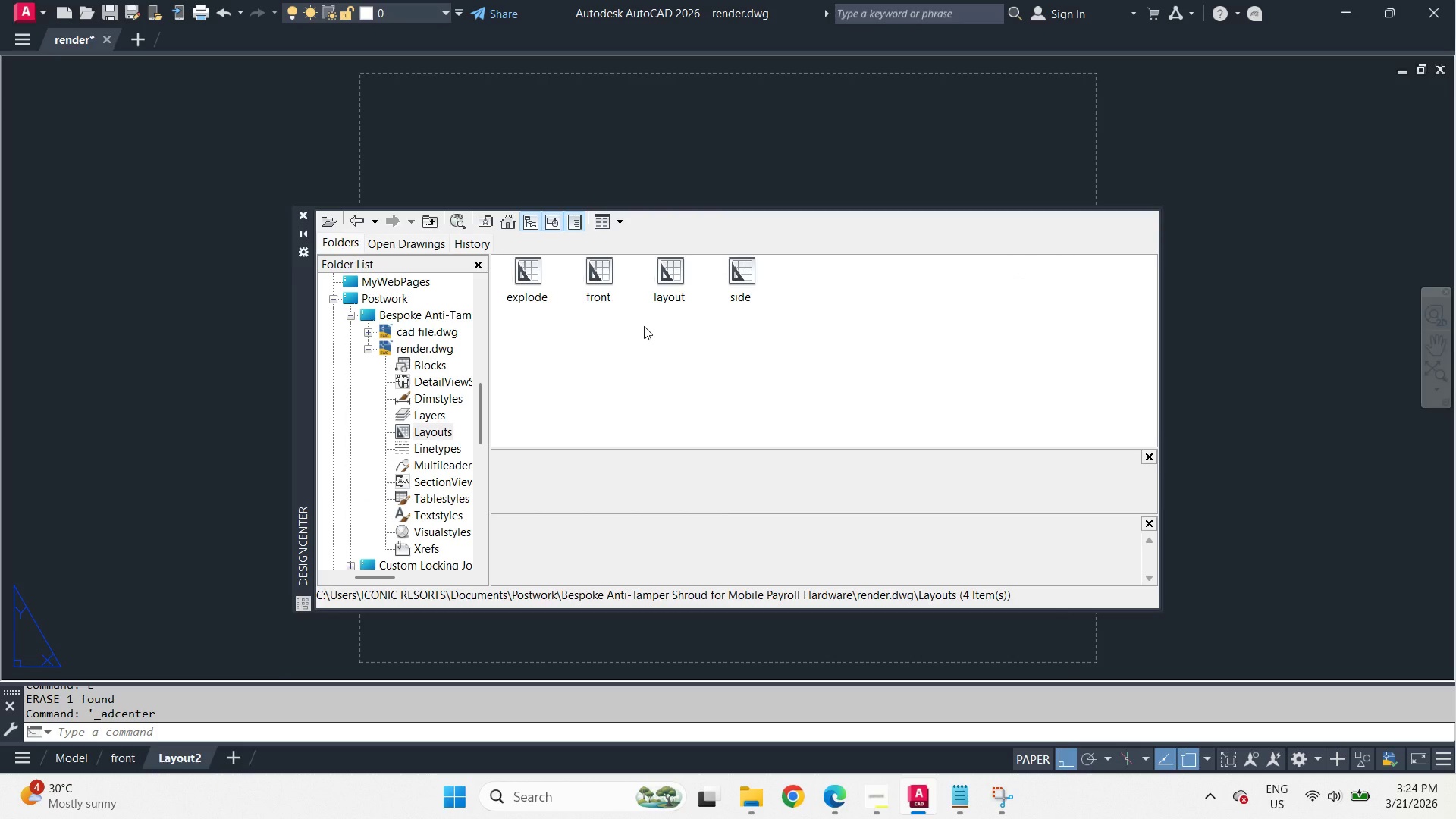 
right_click([676, 274])
 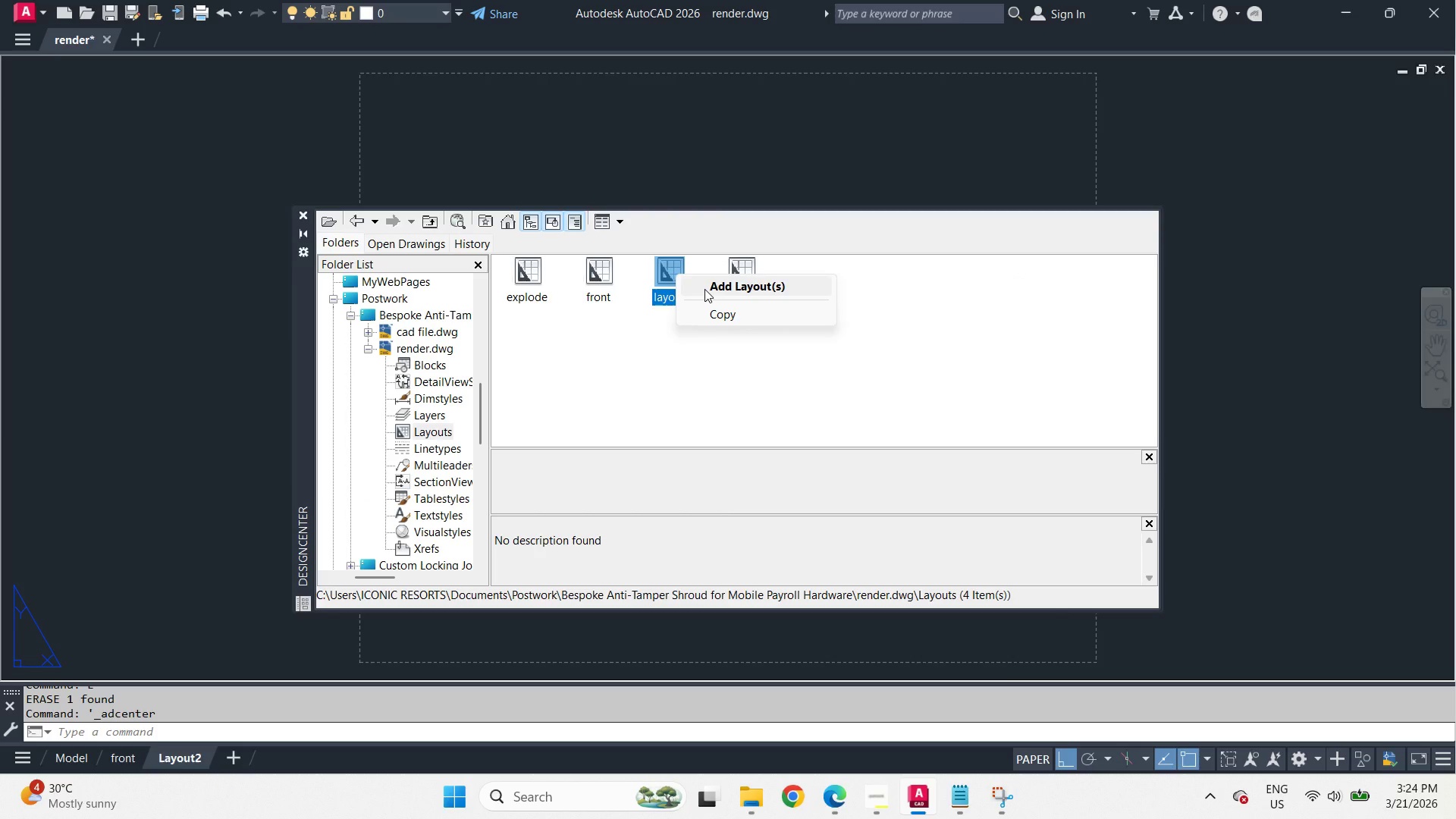 
left_click([704, 289])
 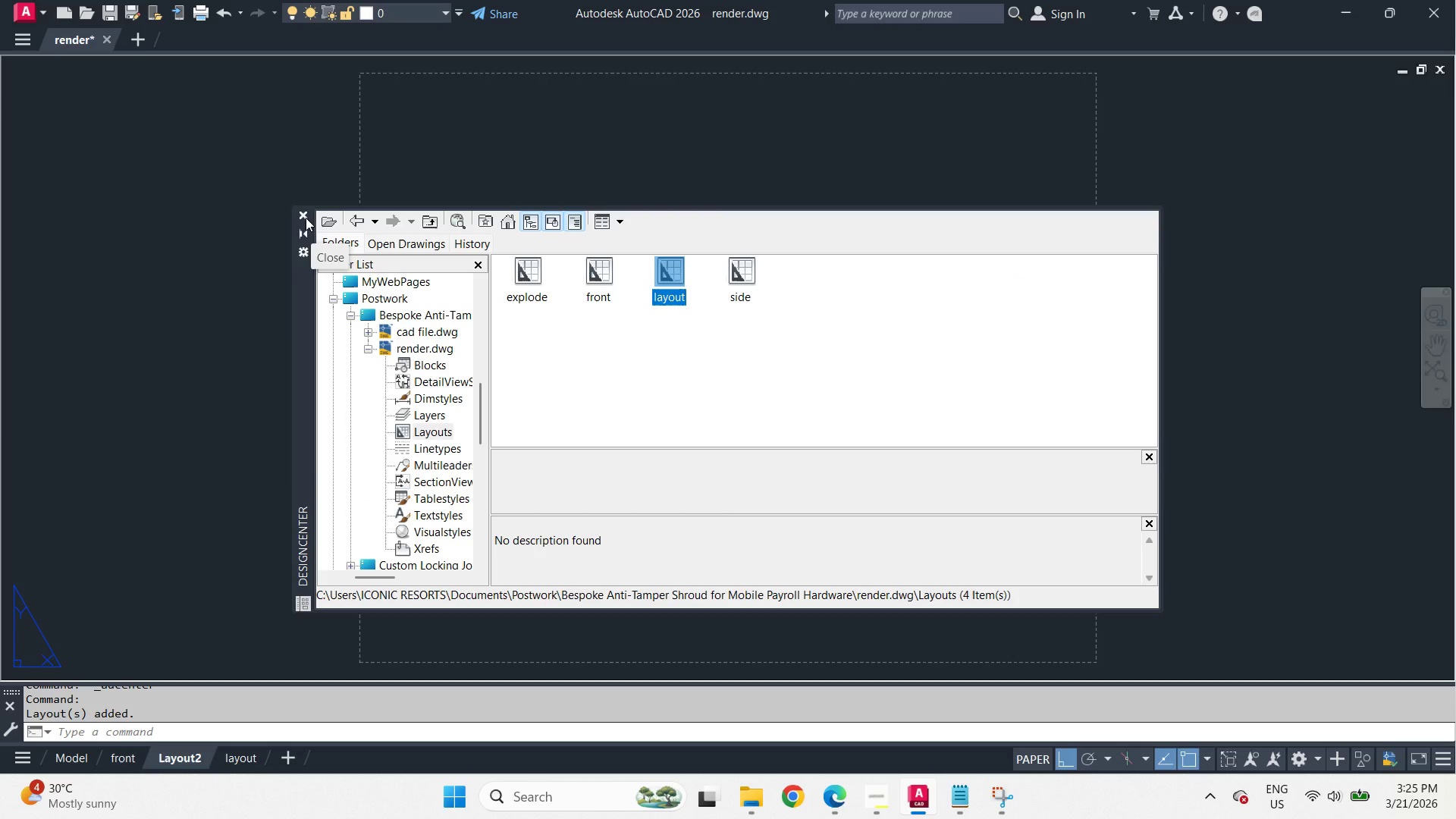 
left_click([306, 218])
 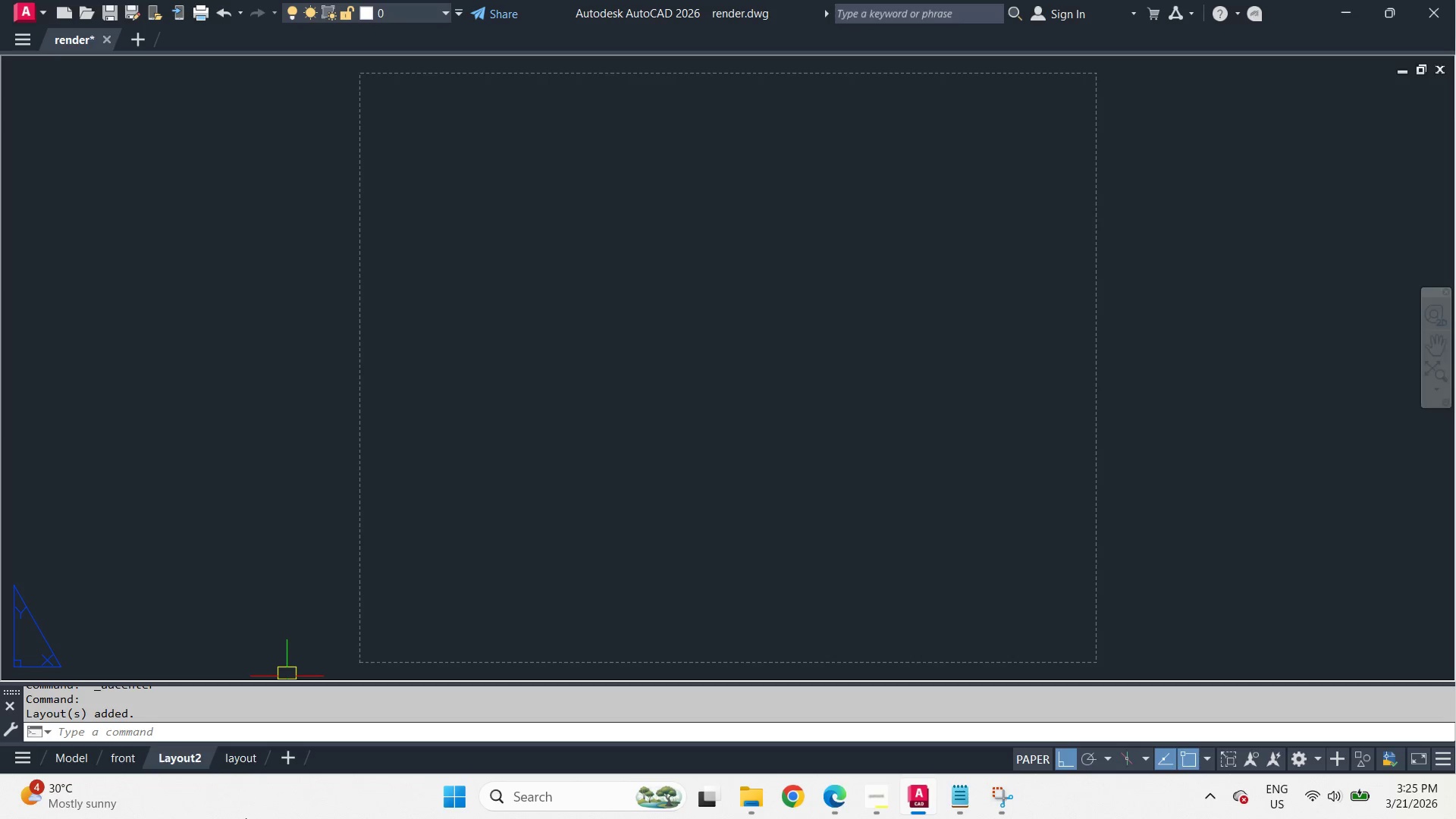 
right_click([196, 759])
 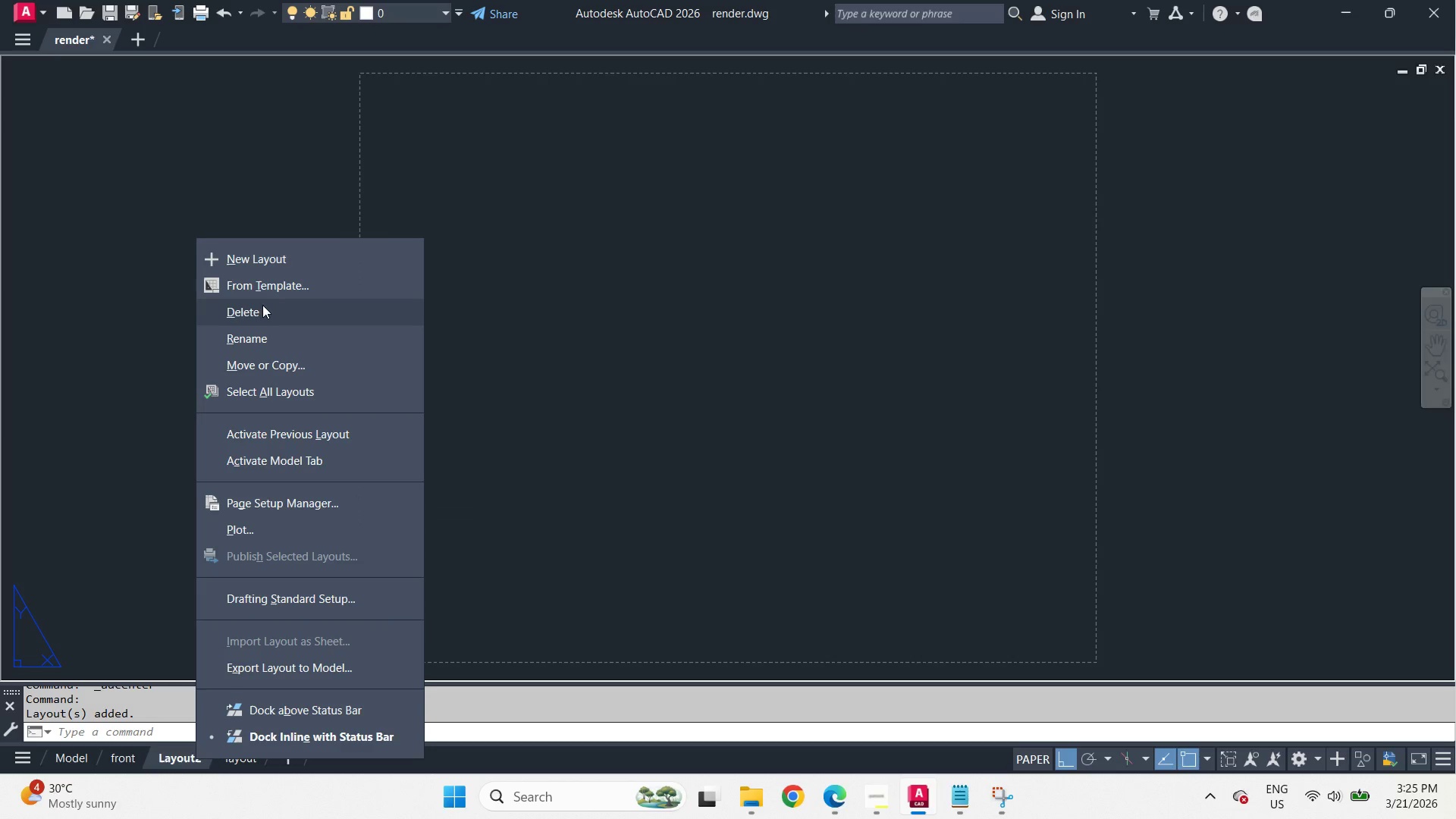 
left_click([262, 312])
 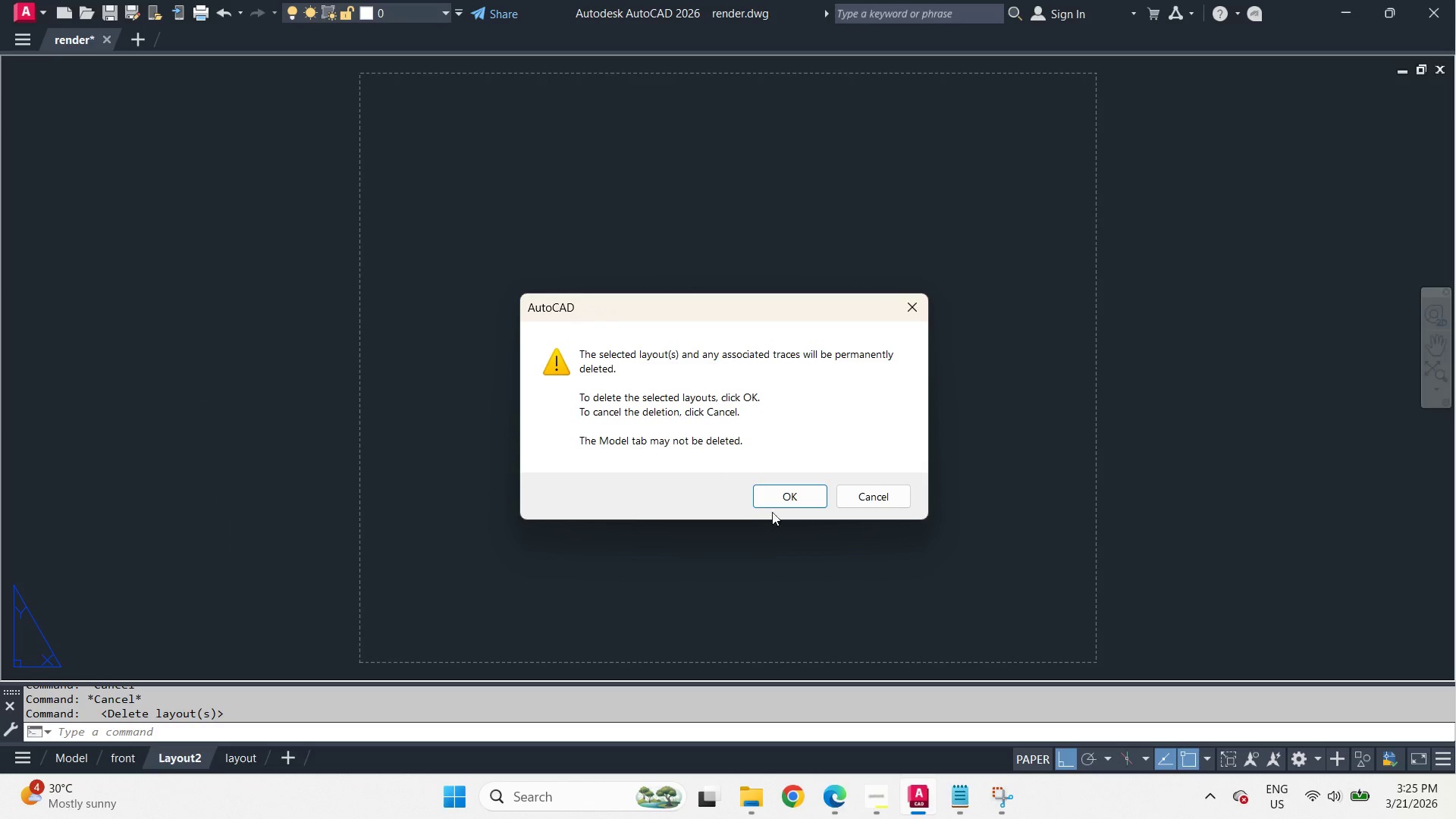 
left_click([776, 501])
 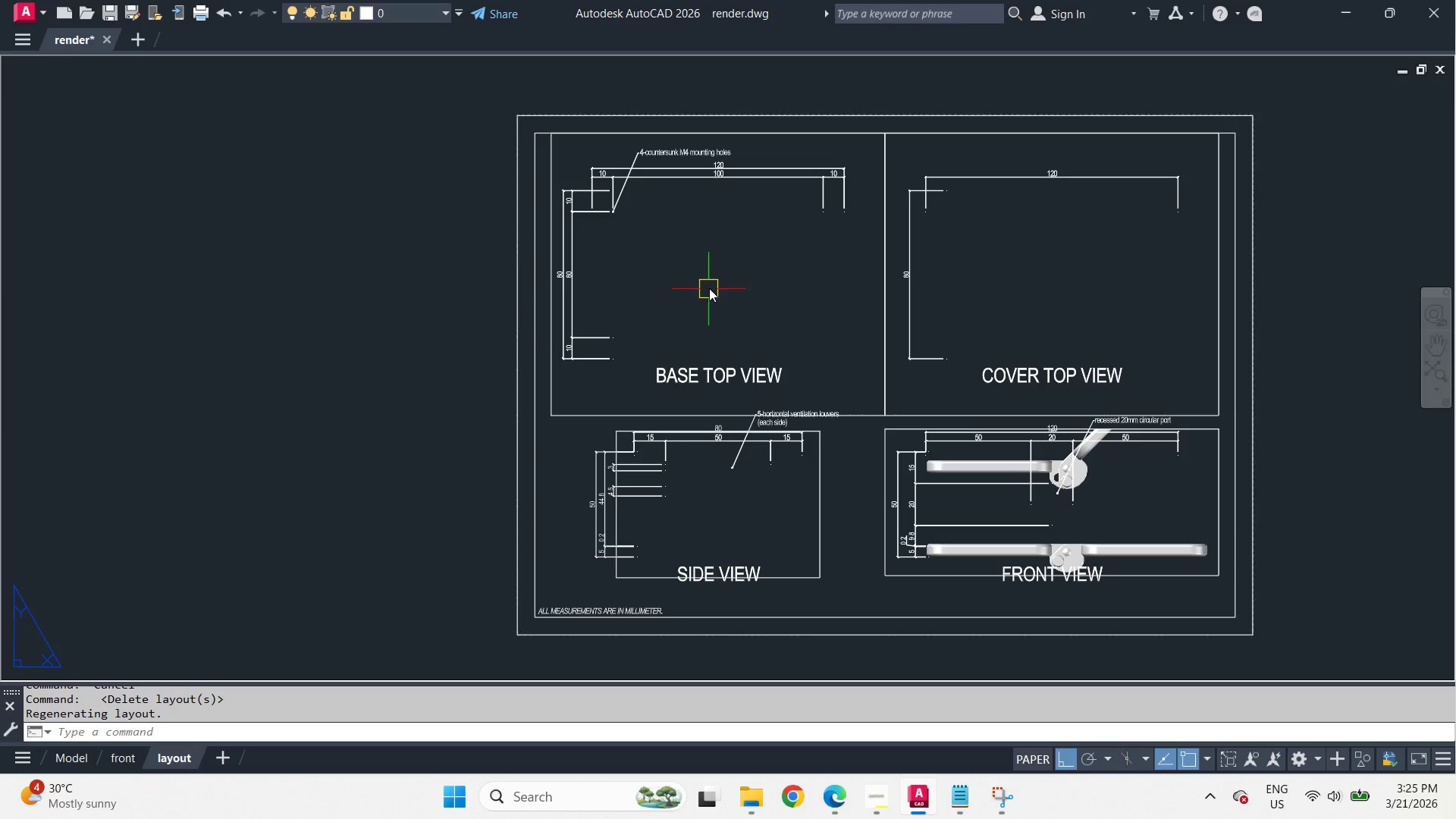 
scroll: coordinate [733, 315], scroll_direction: up, amount: 1.0
 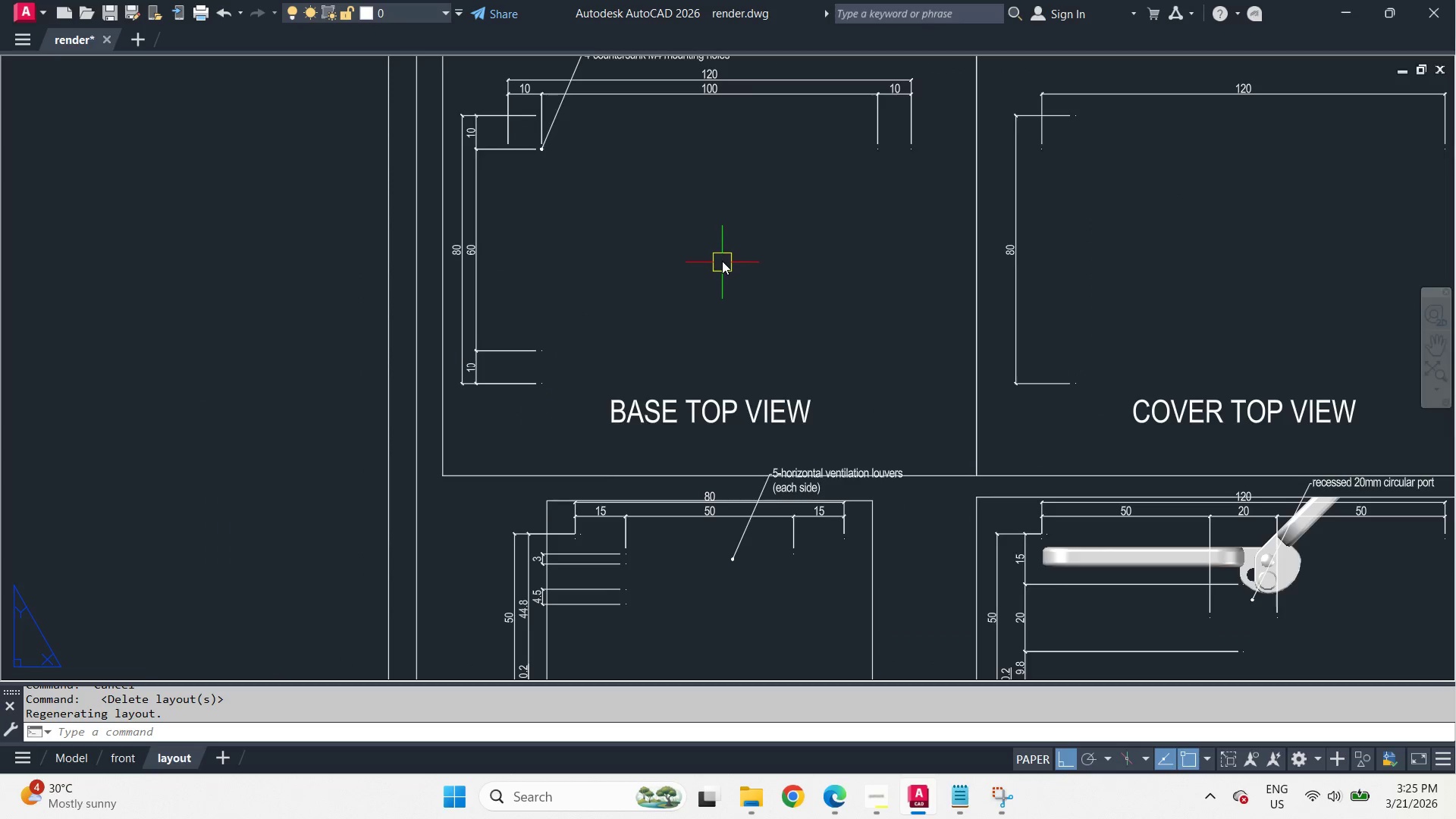 
scroll: coordinate [722, 259], scroll_direction: down, amount: 1.0
 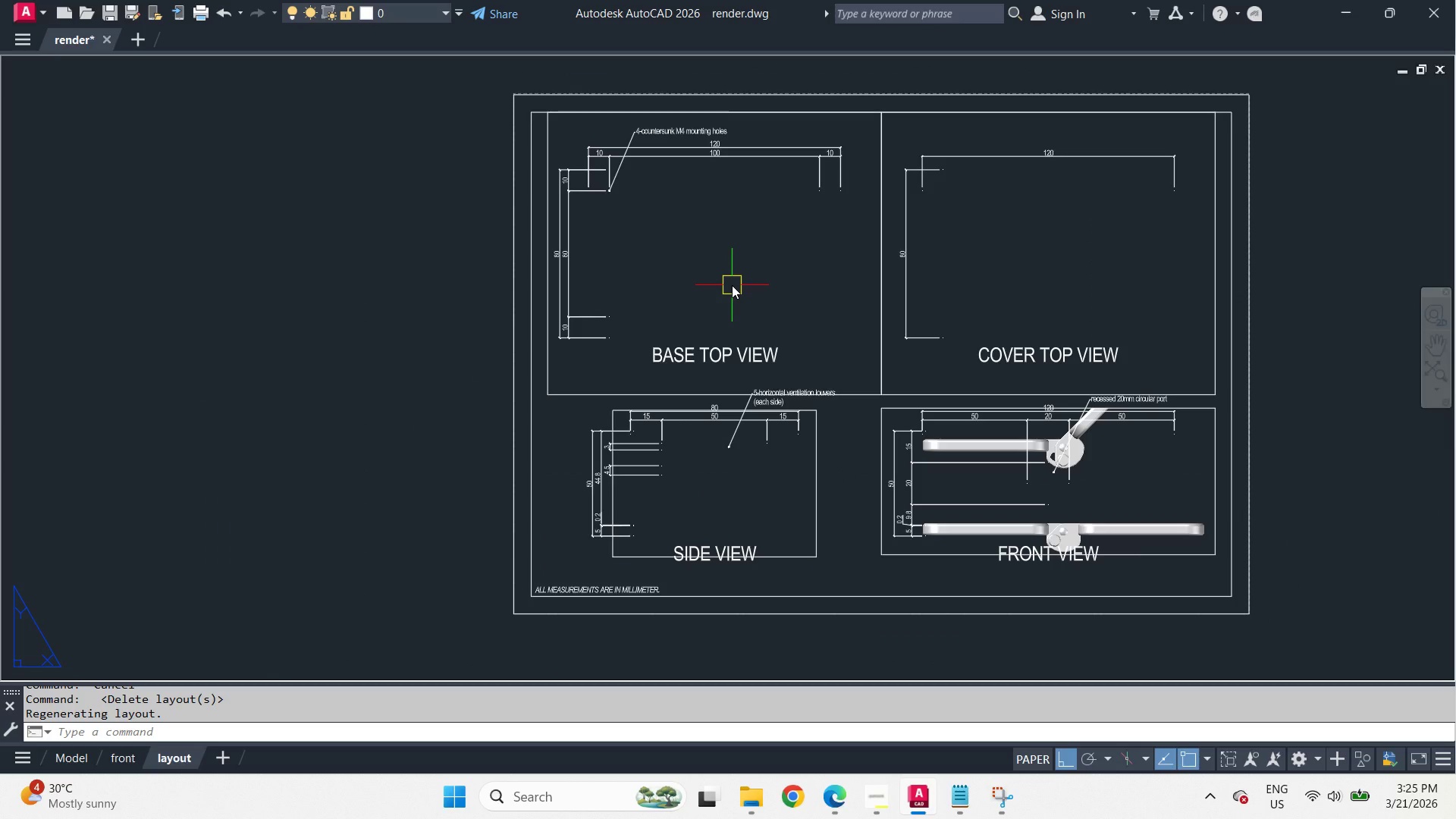 
type(diml )
key(Escape)
key(Escape)
type(dimla)
 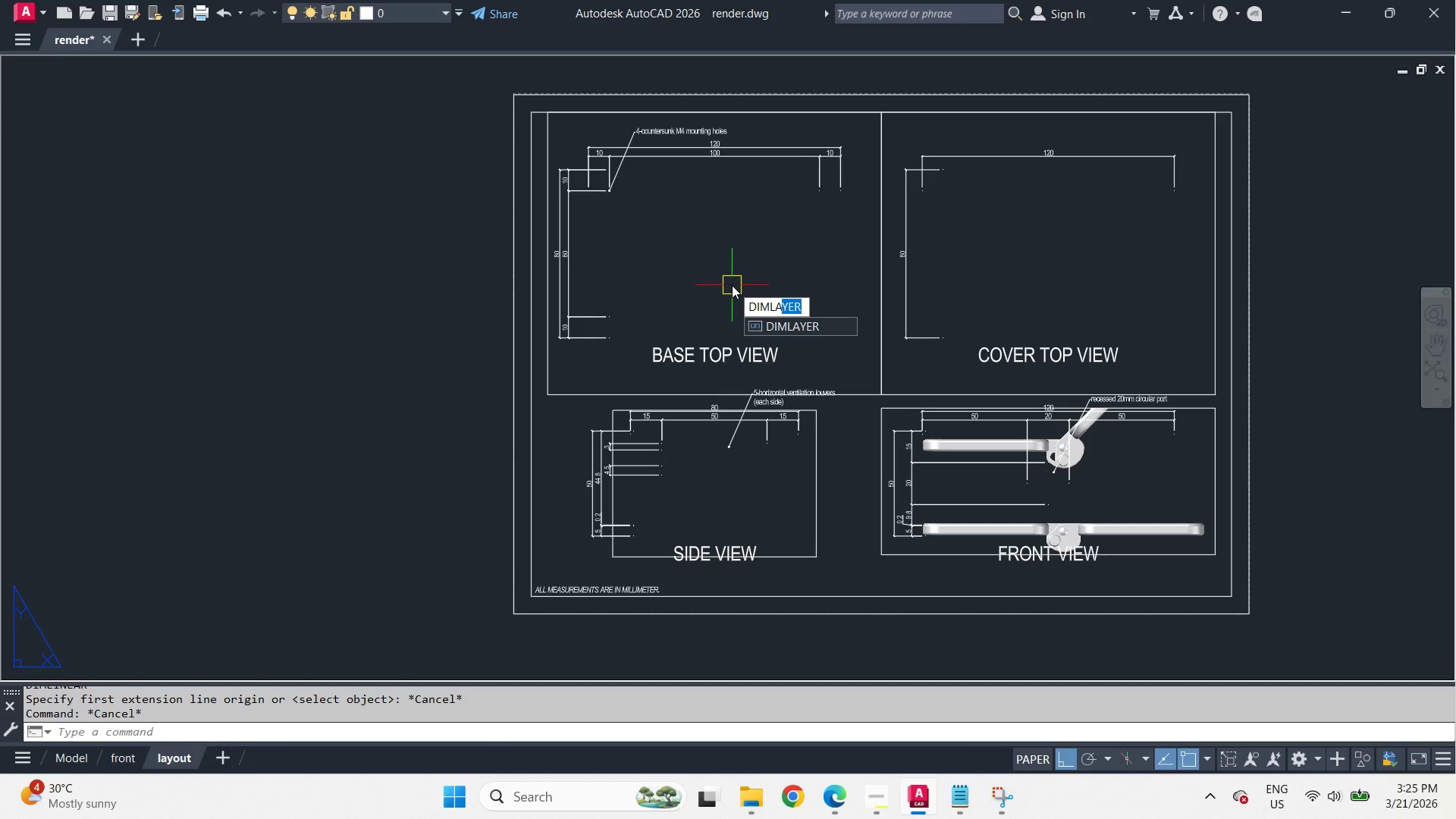 
key(Enter)
 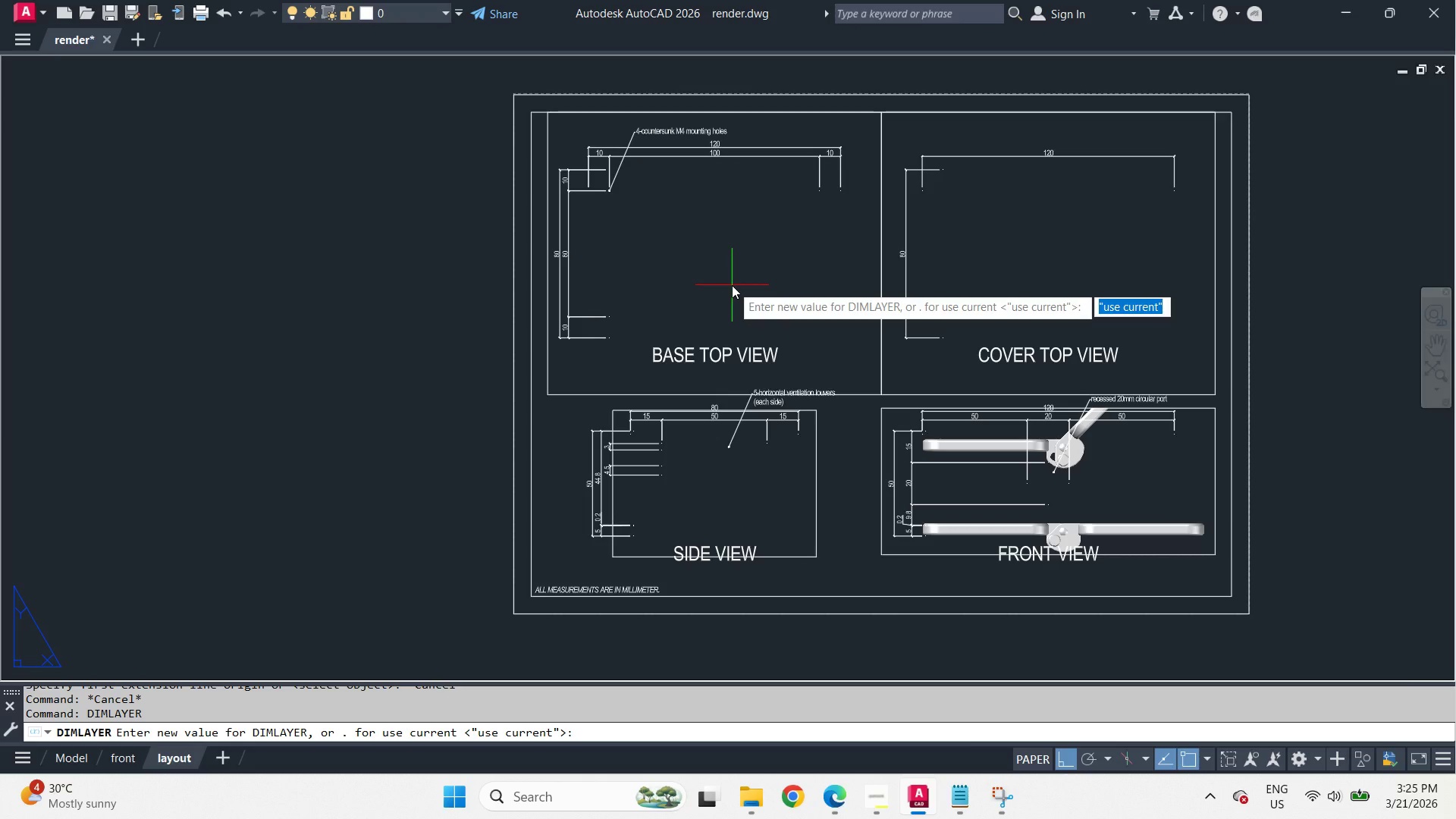 
type(dim)
 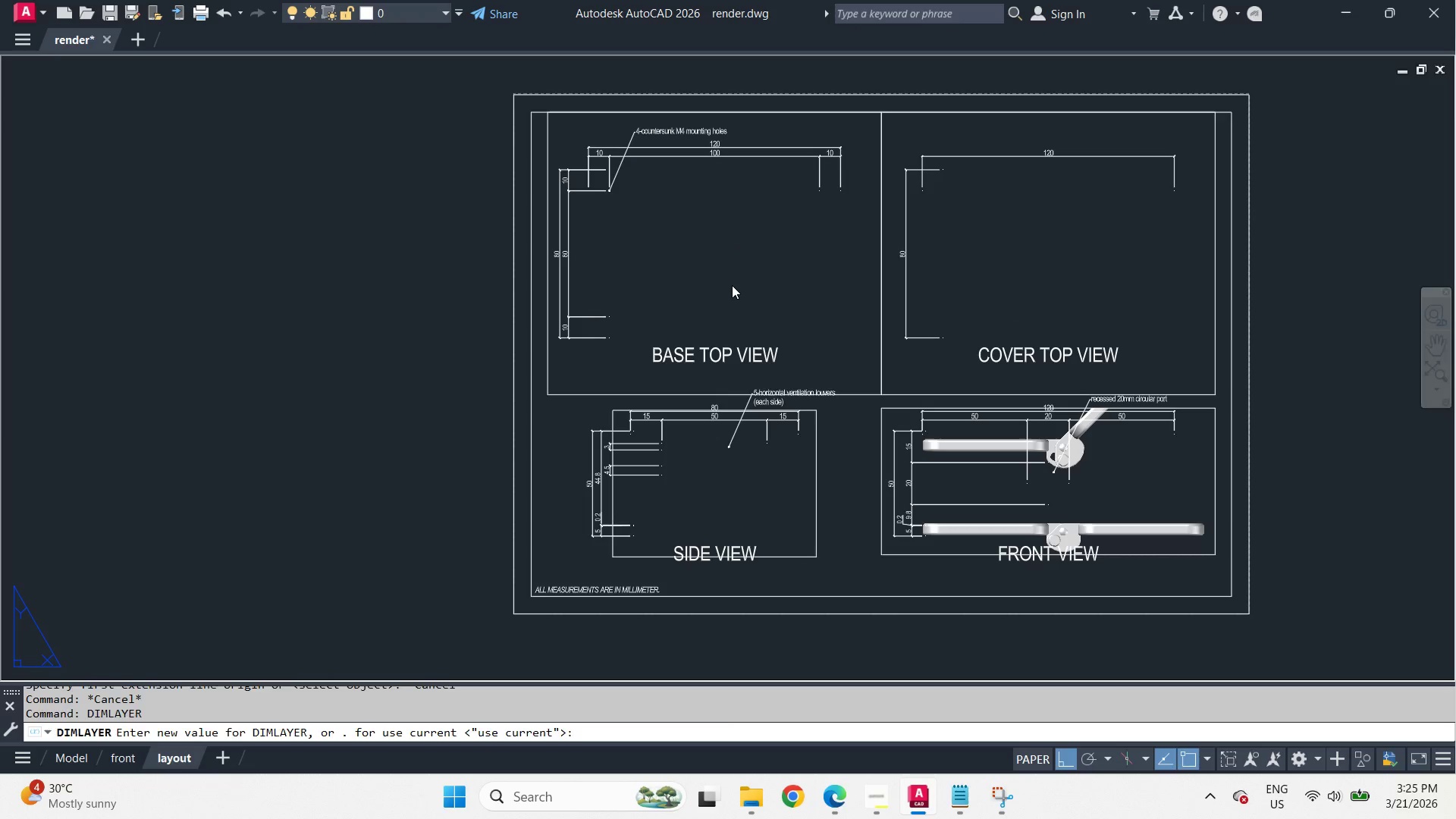 
key(Enter)
 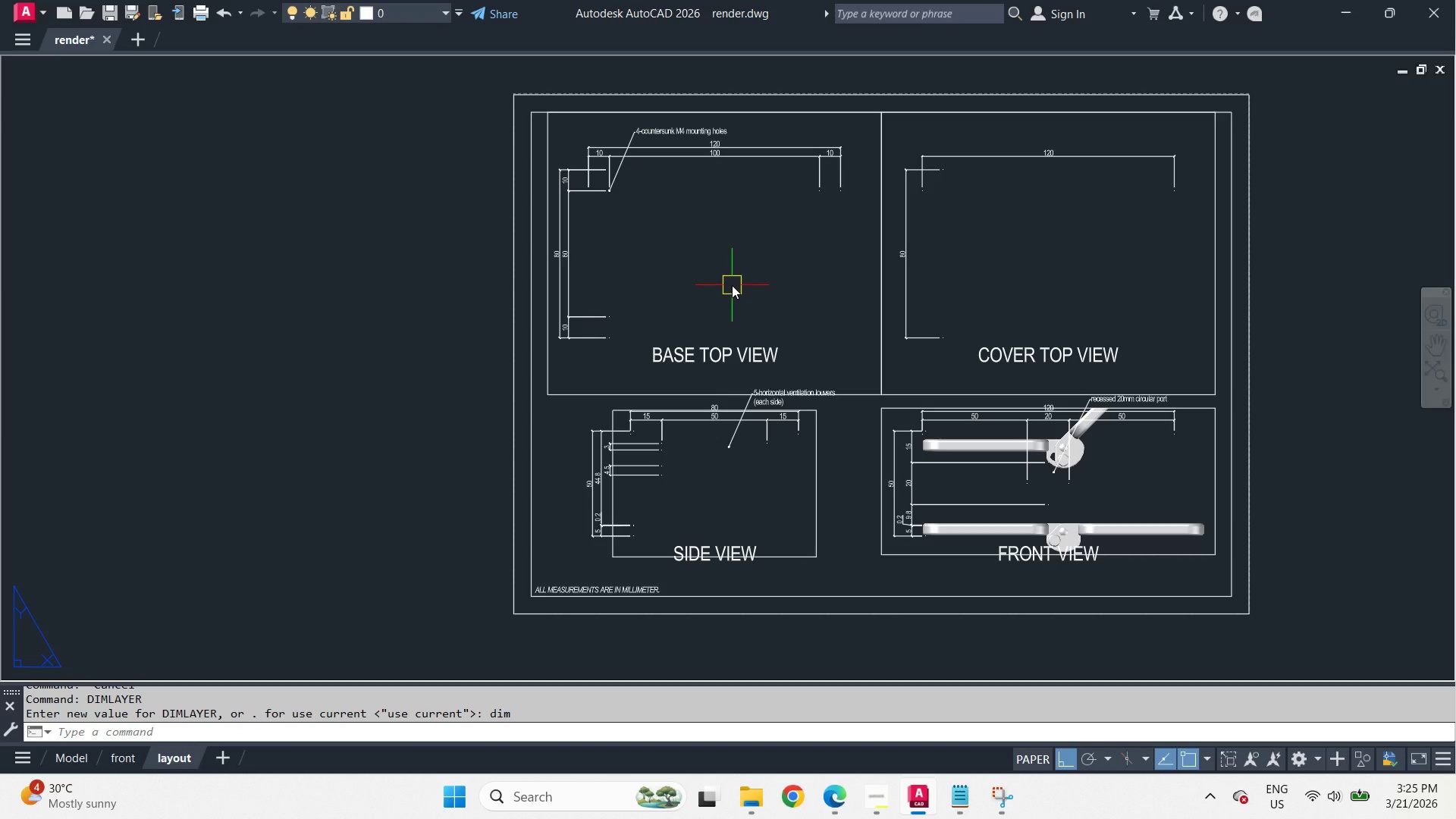 
key(D)
 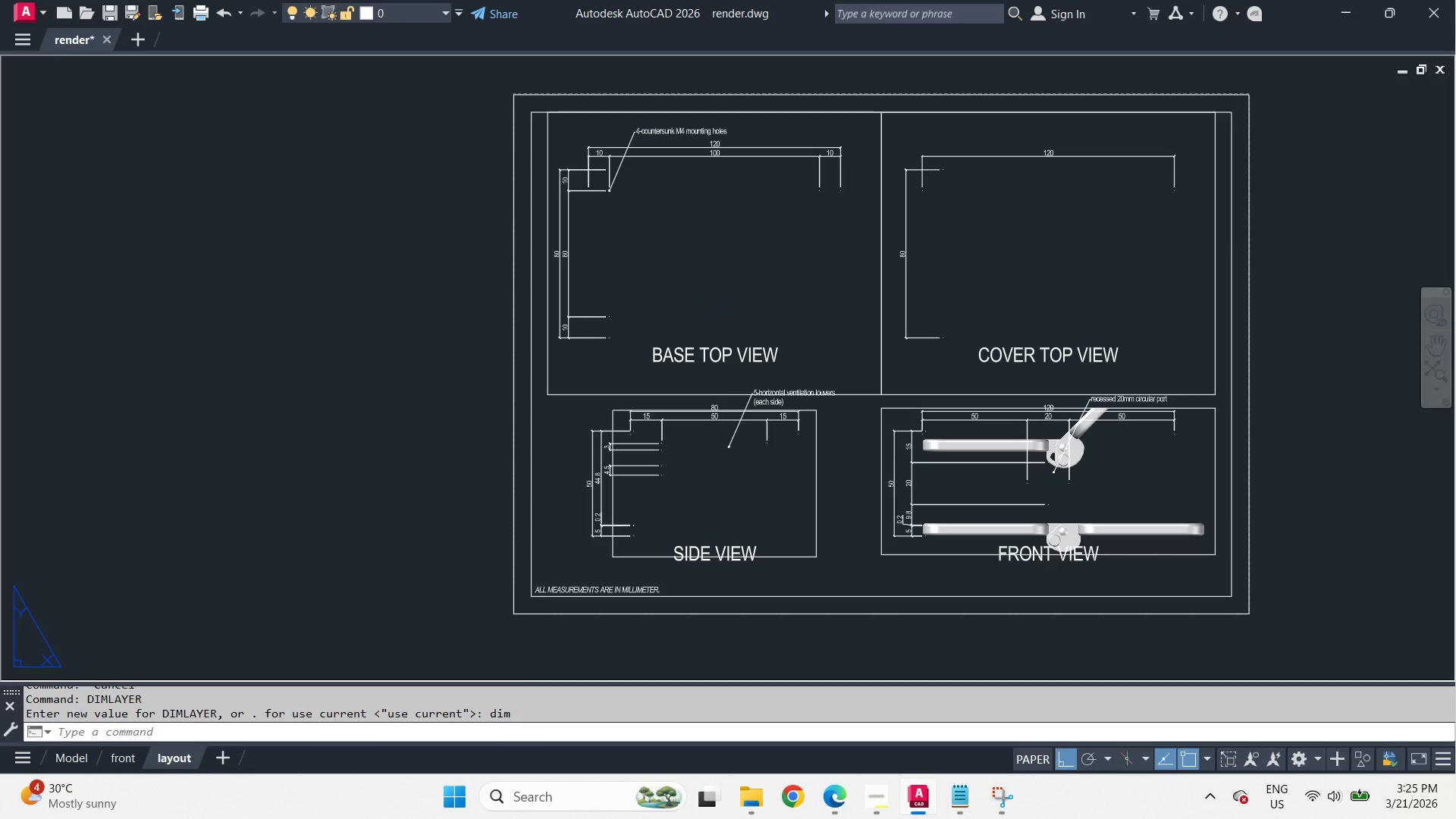 
key(Space)
 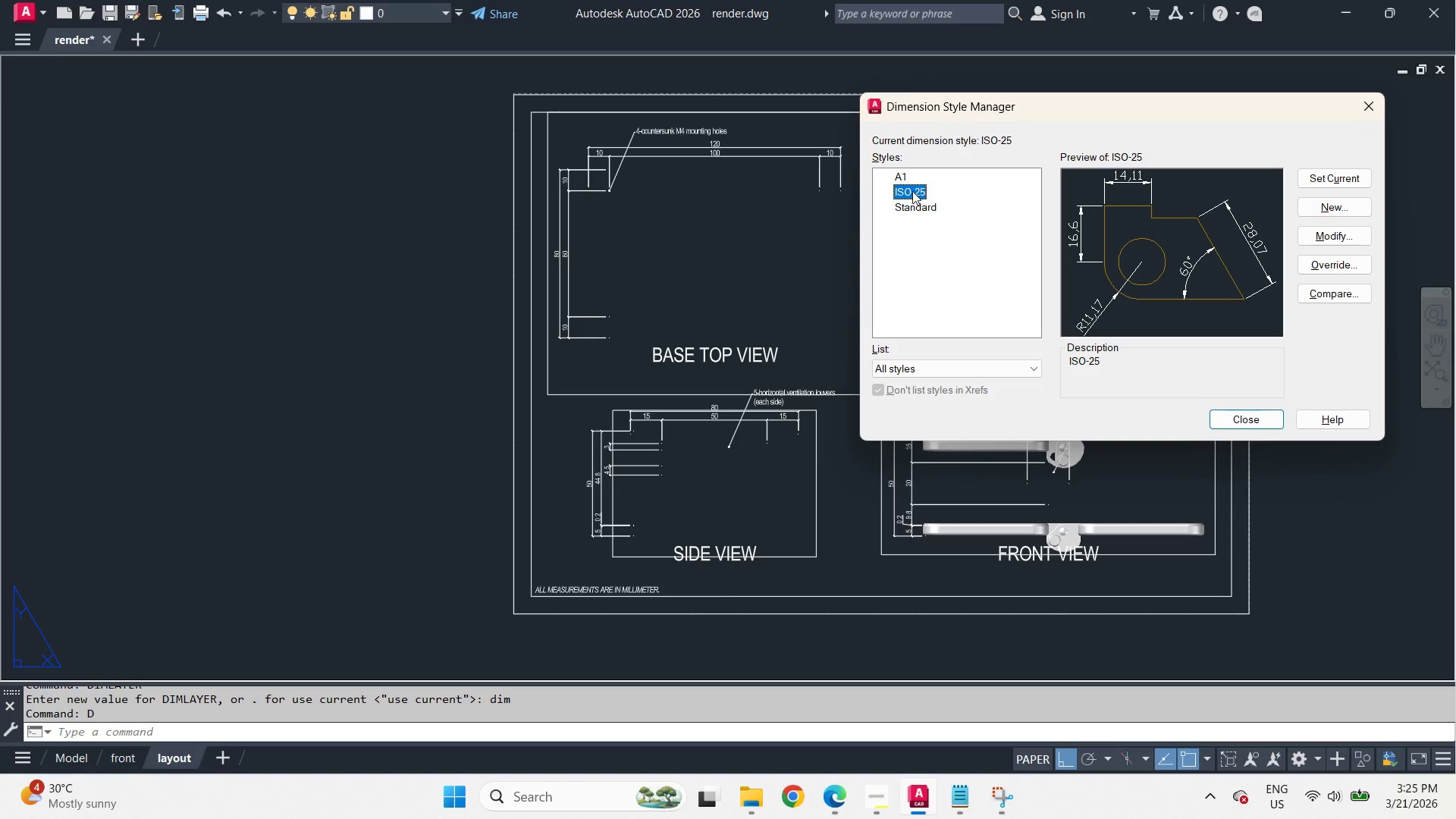 
left_click([899, 176])
 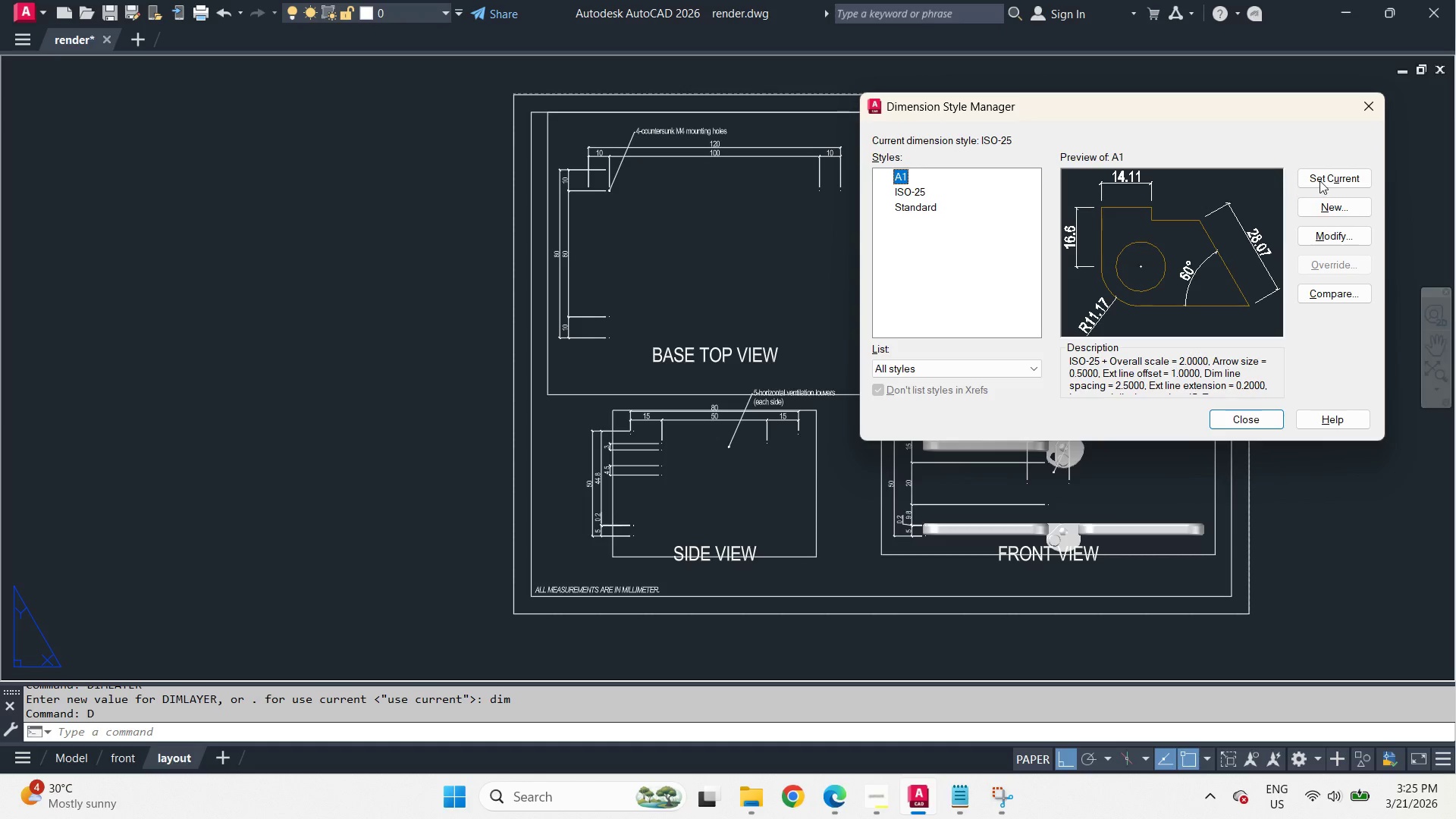 
left_click([1321, 179])
 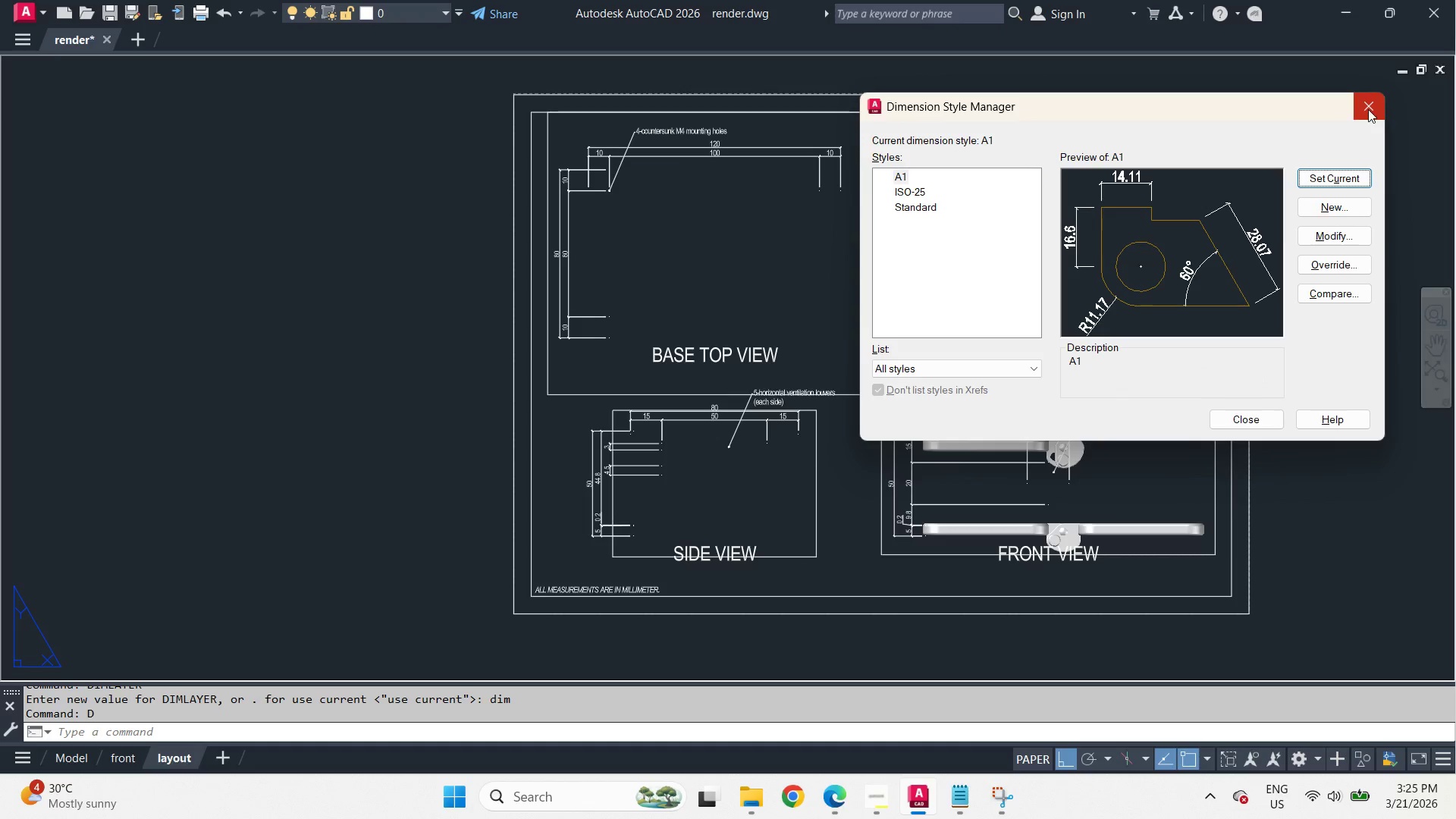 
left_click([1368, 108])
 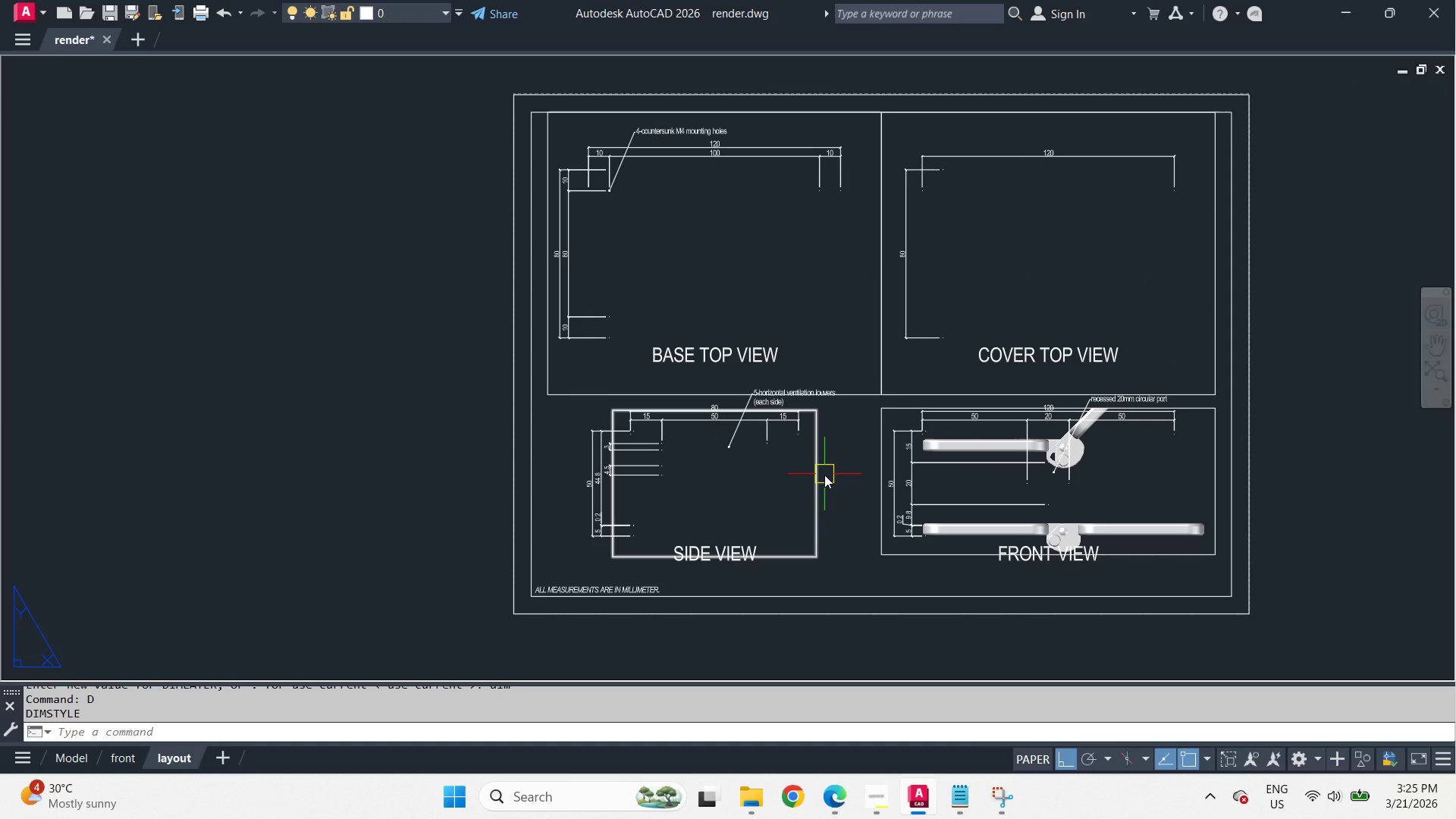 
wait(6.86)
 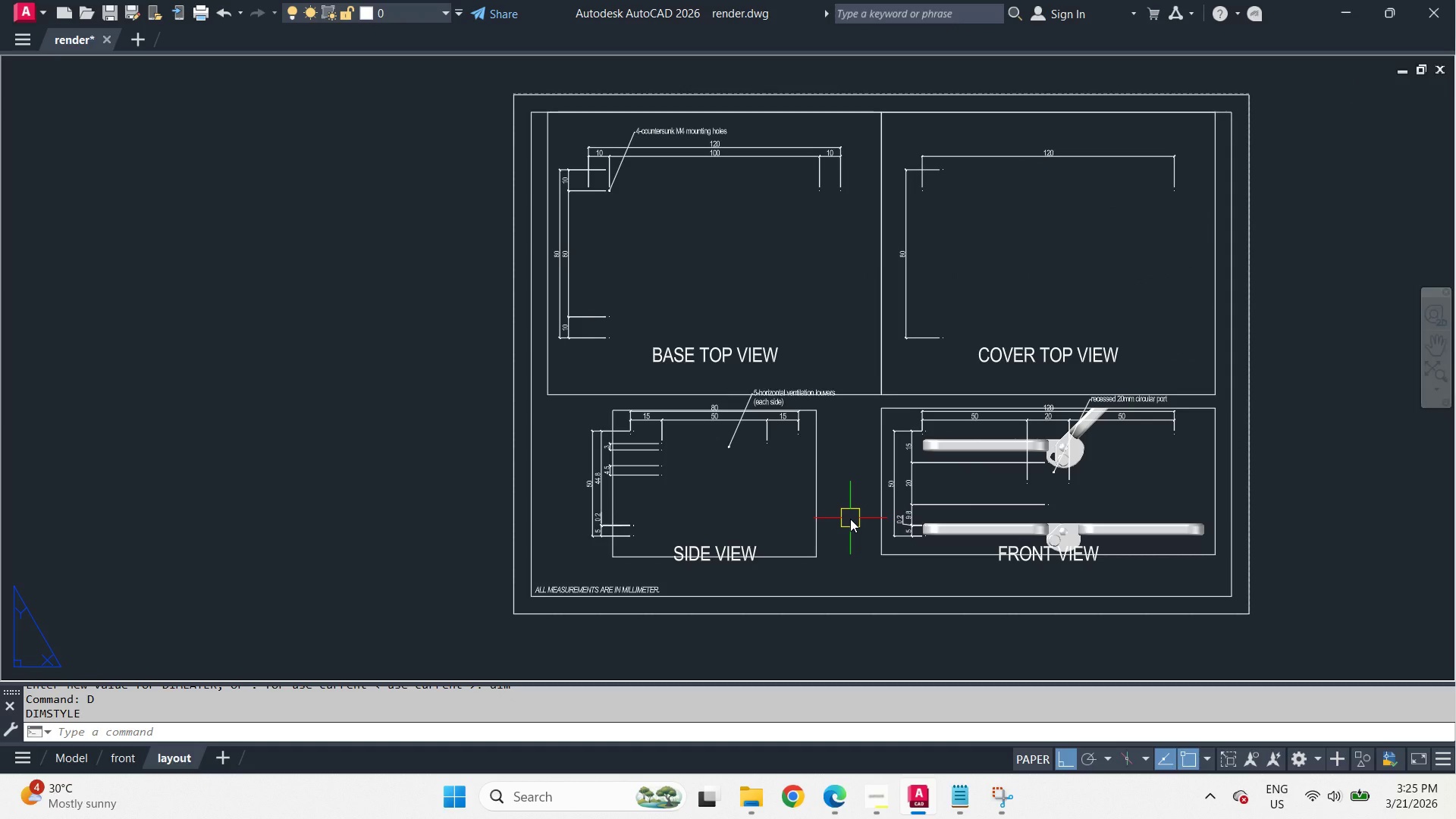 
left_click([873, 813])